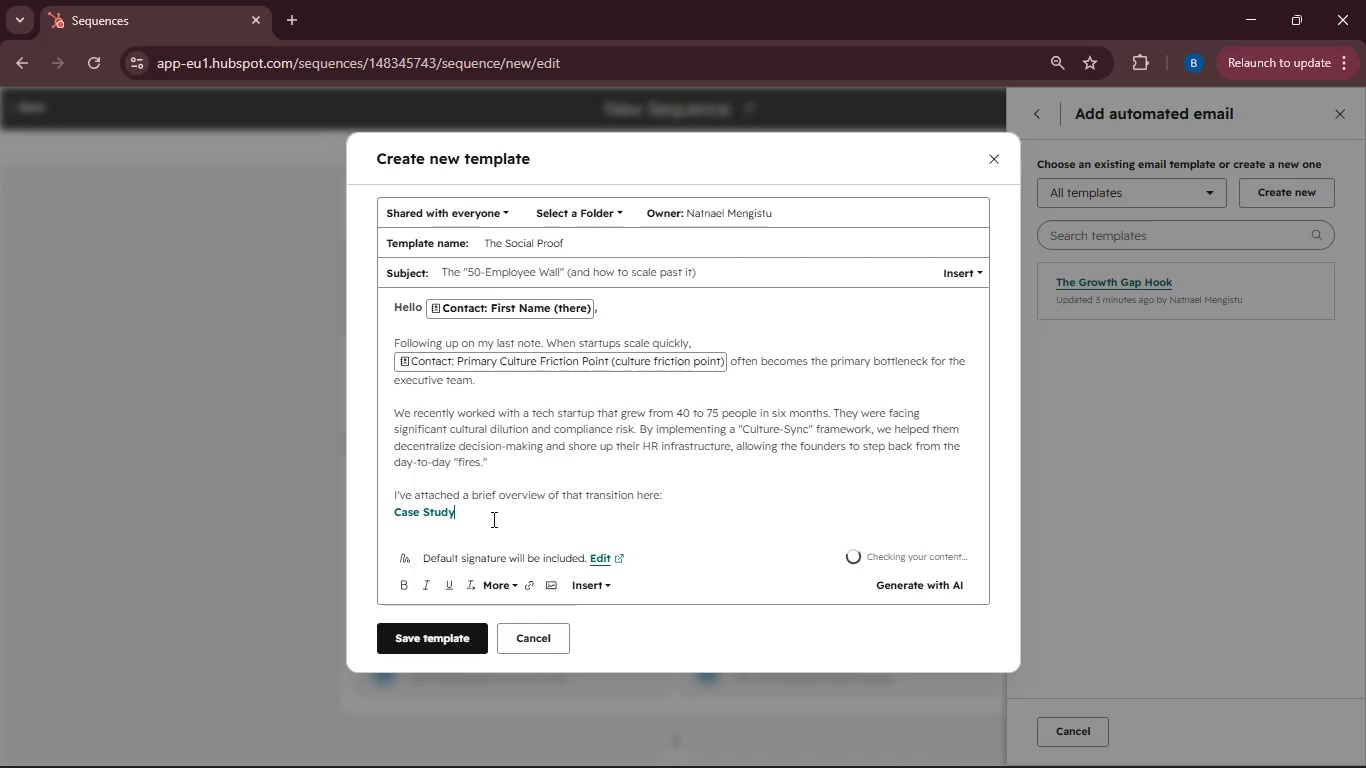 
key(Enter)
 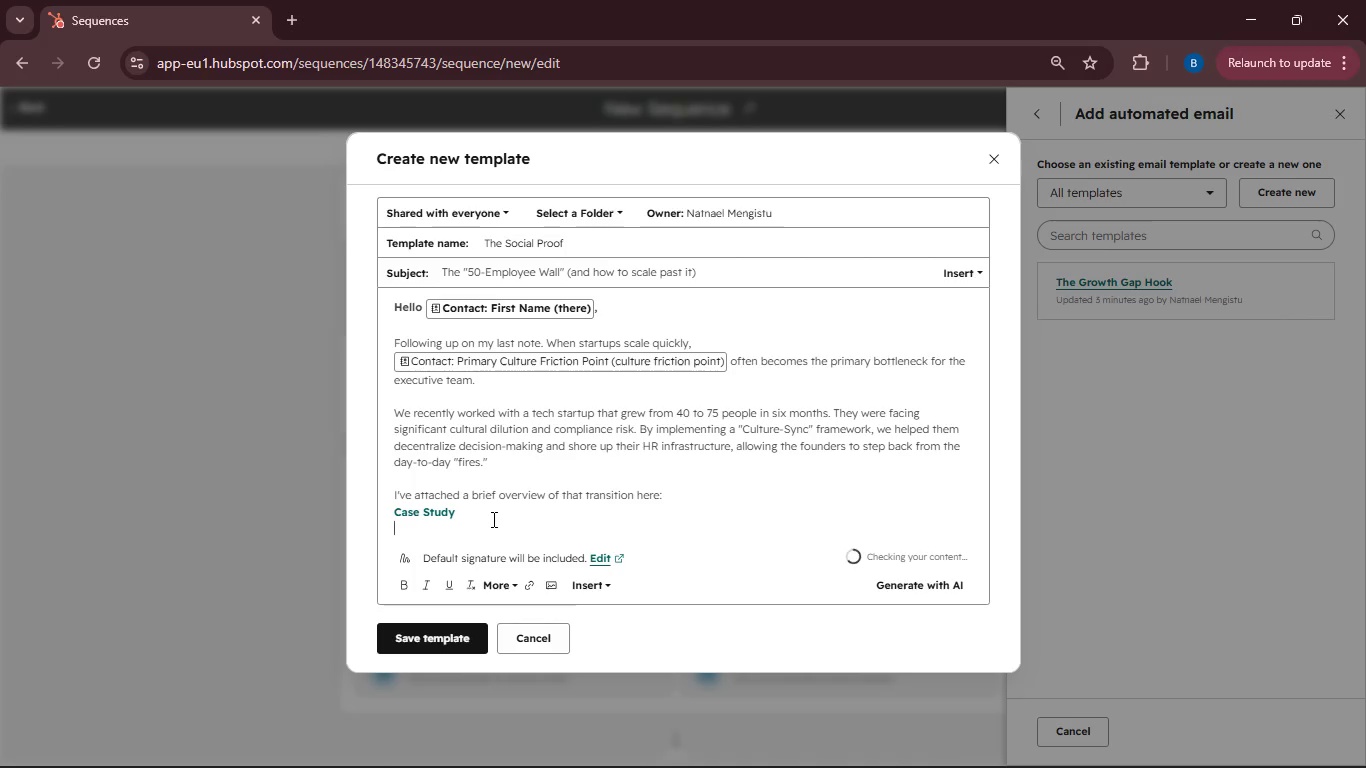 
left_click_drag(start_coordinate=[492, 519], to_coordinate=[401, 512])
 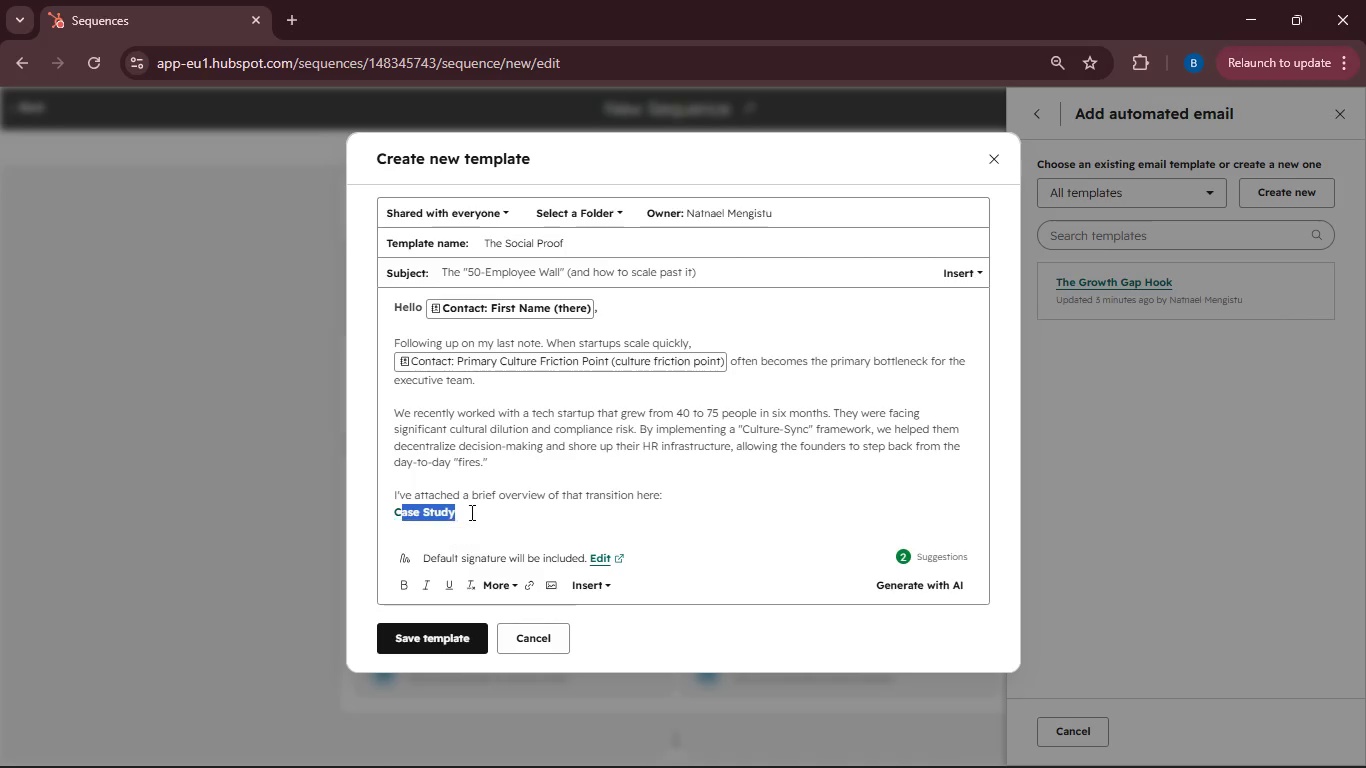 
left_click([470, 512])
 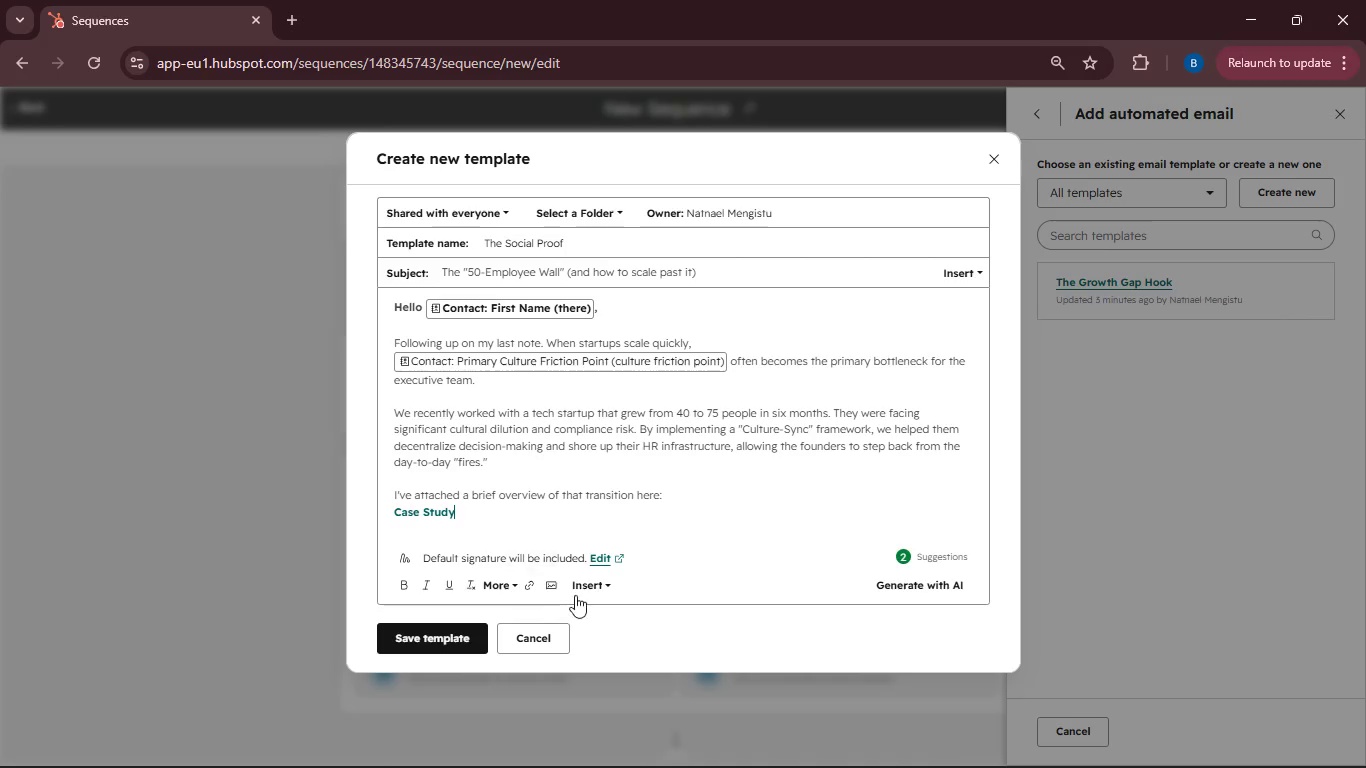 
left_click([589, 589])
 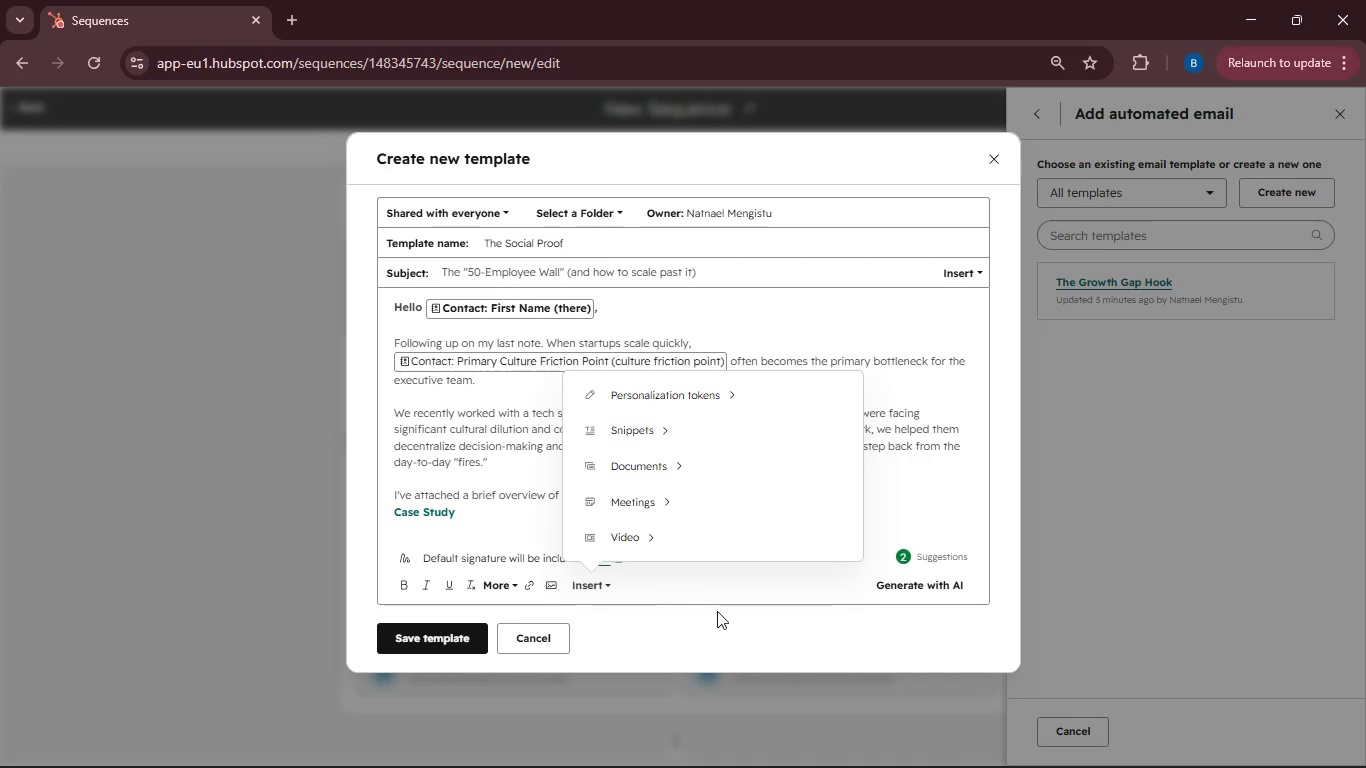 
left_click([717, 611])
 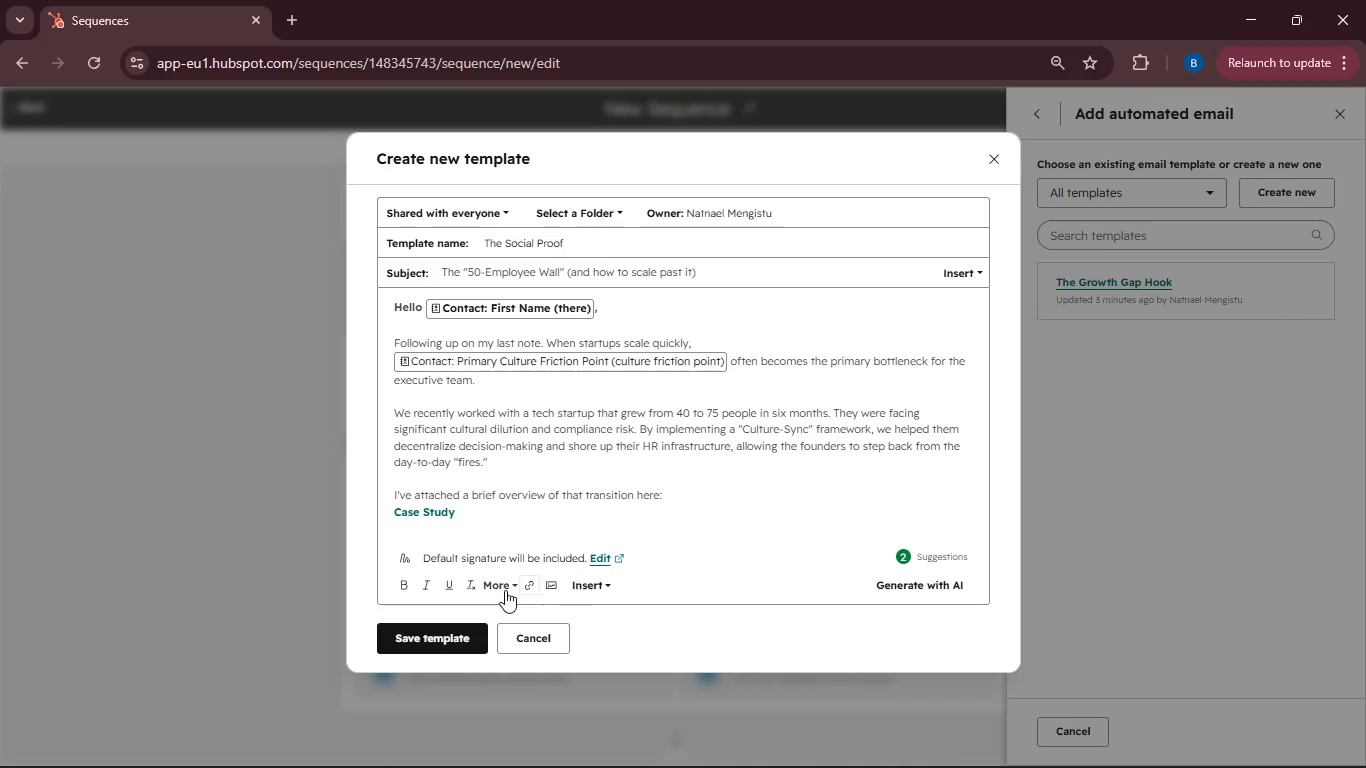 
left_click([505, 590])
 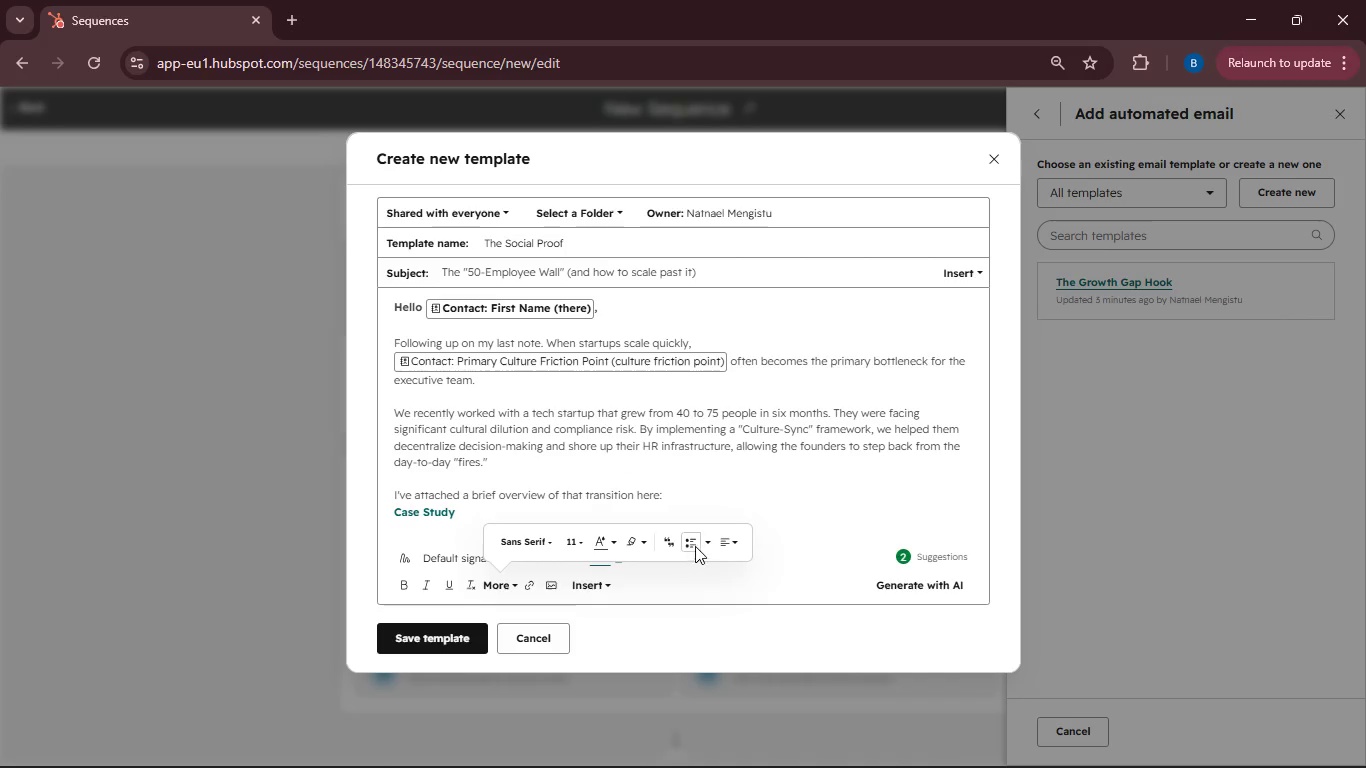 
left_click([727, 543])
 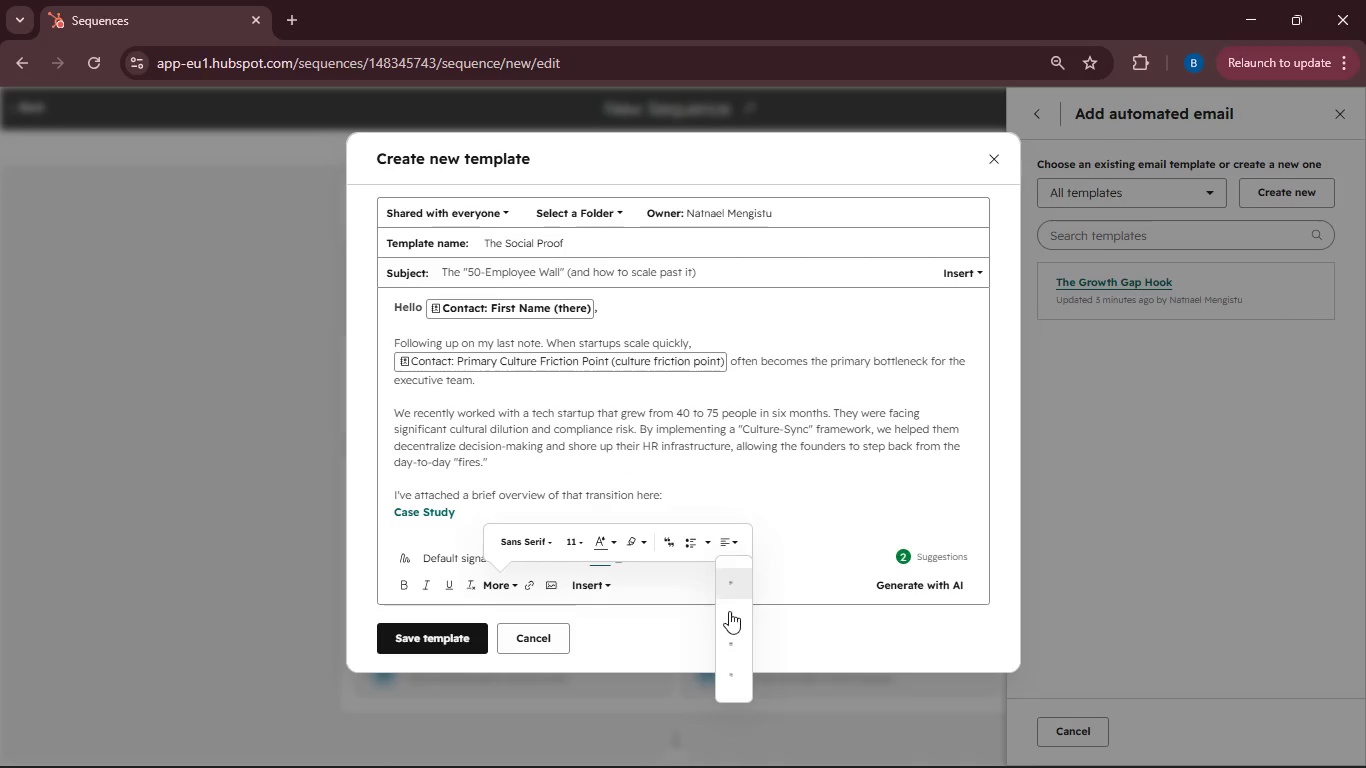 
left_click([729, 611])
 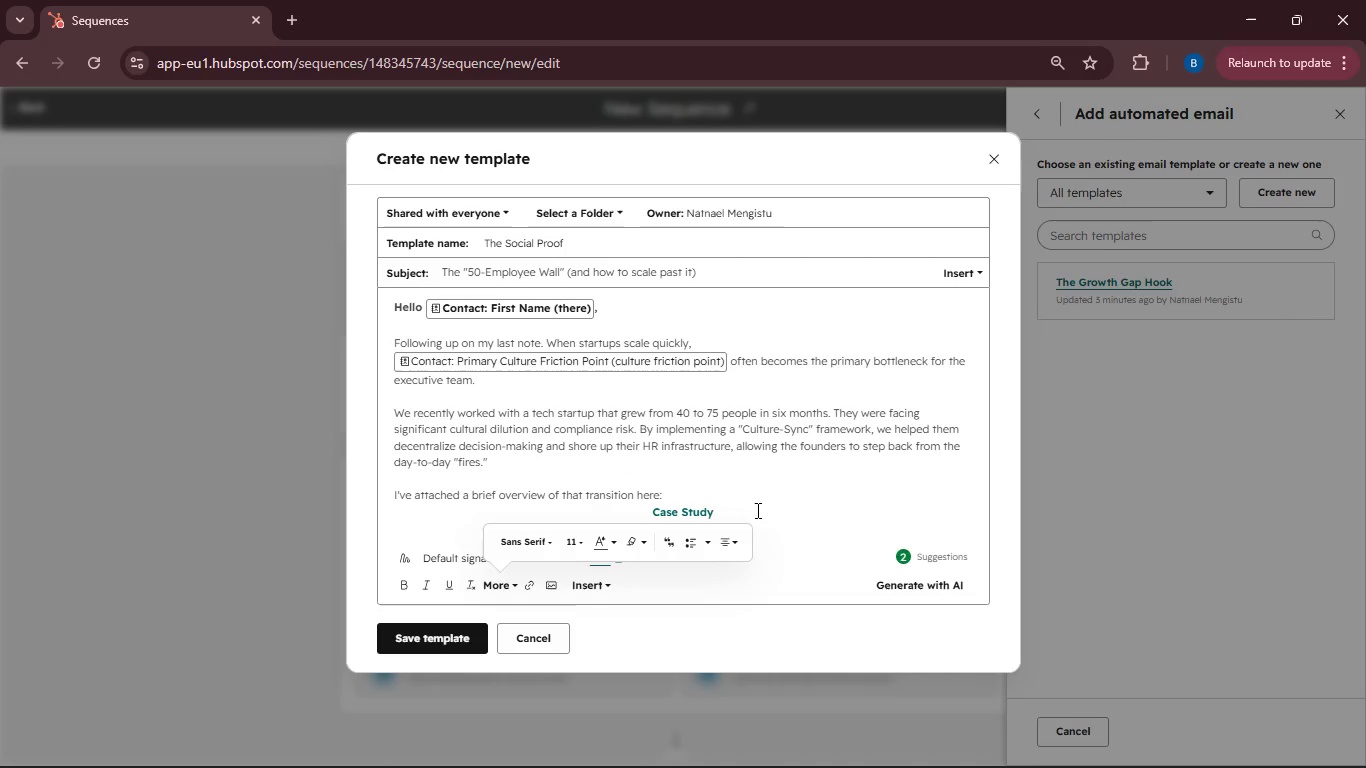 
left_click([757, 508])
 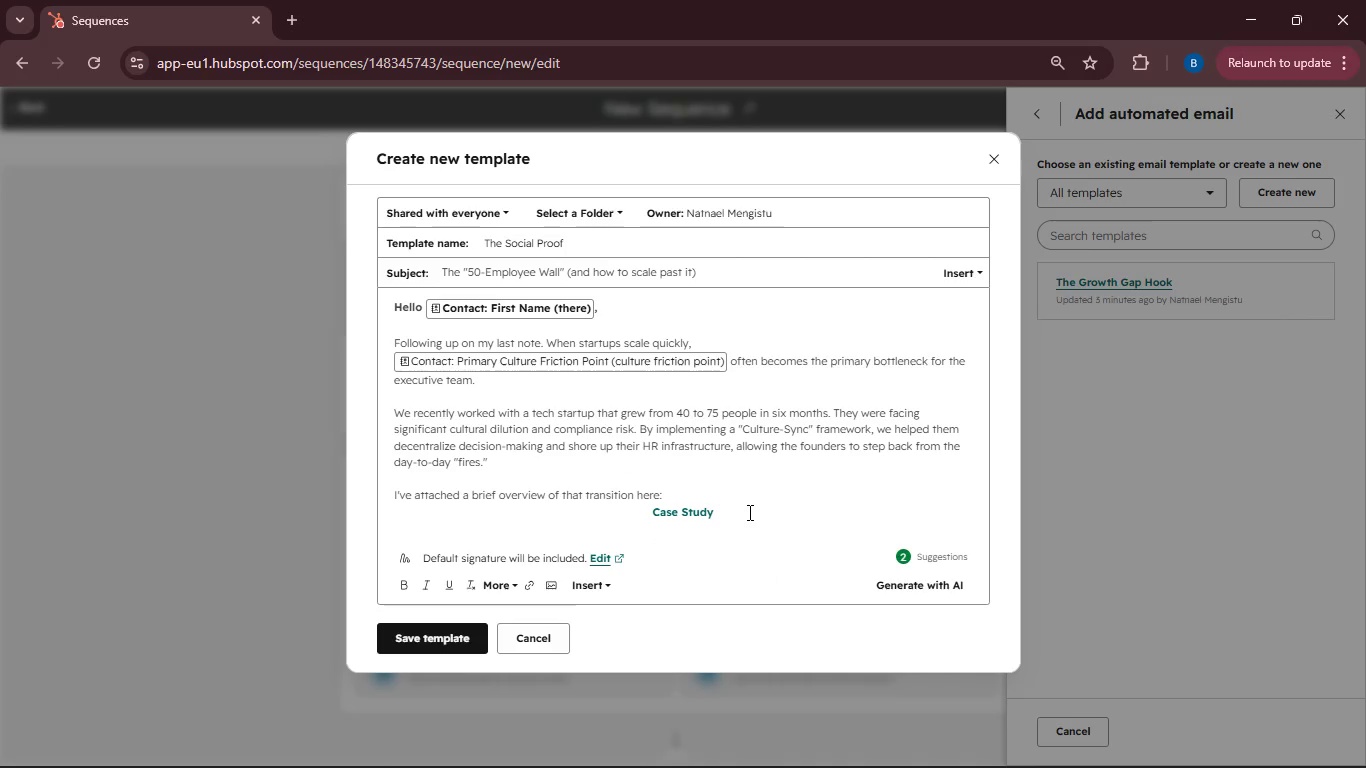 
key(Enter)
 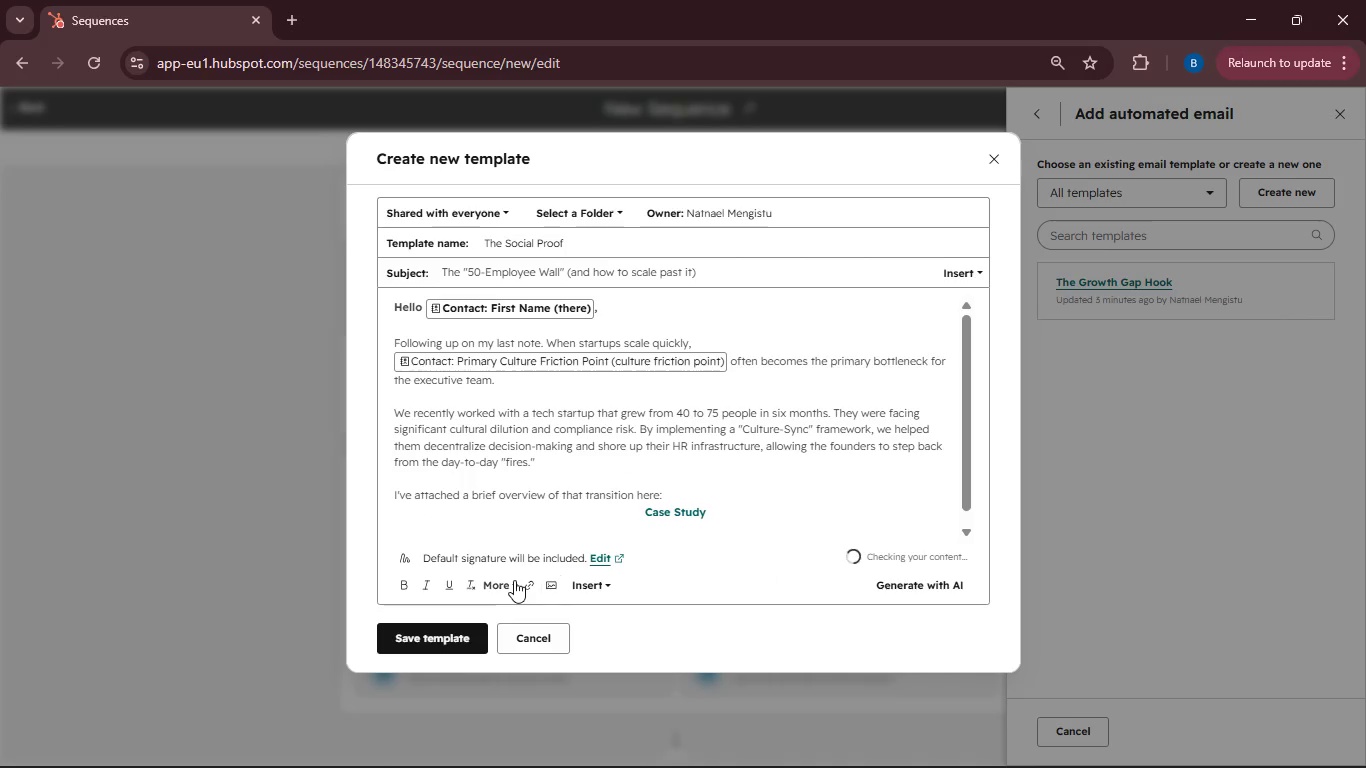 
left_click([514, 580])
 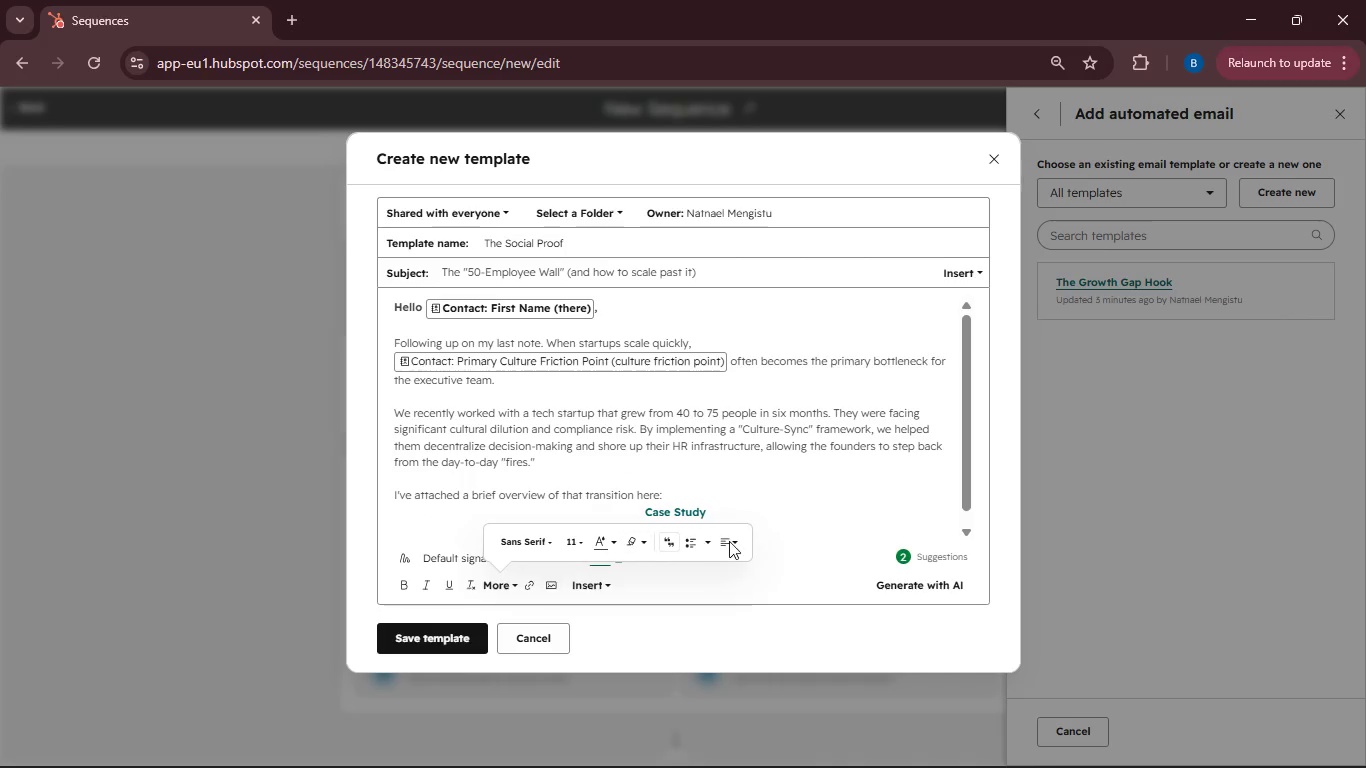 
left_click([737, 539])
 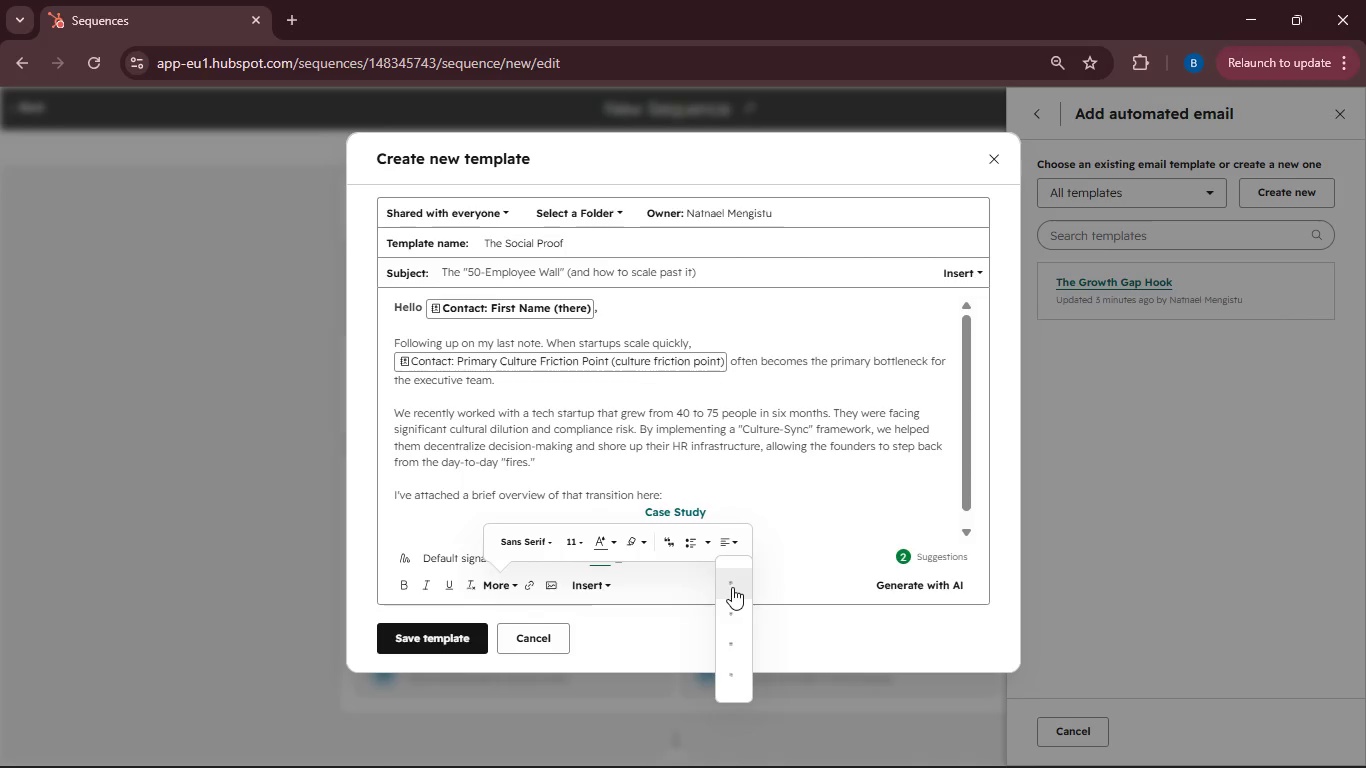 
left_click([732, 587])
 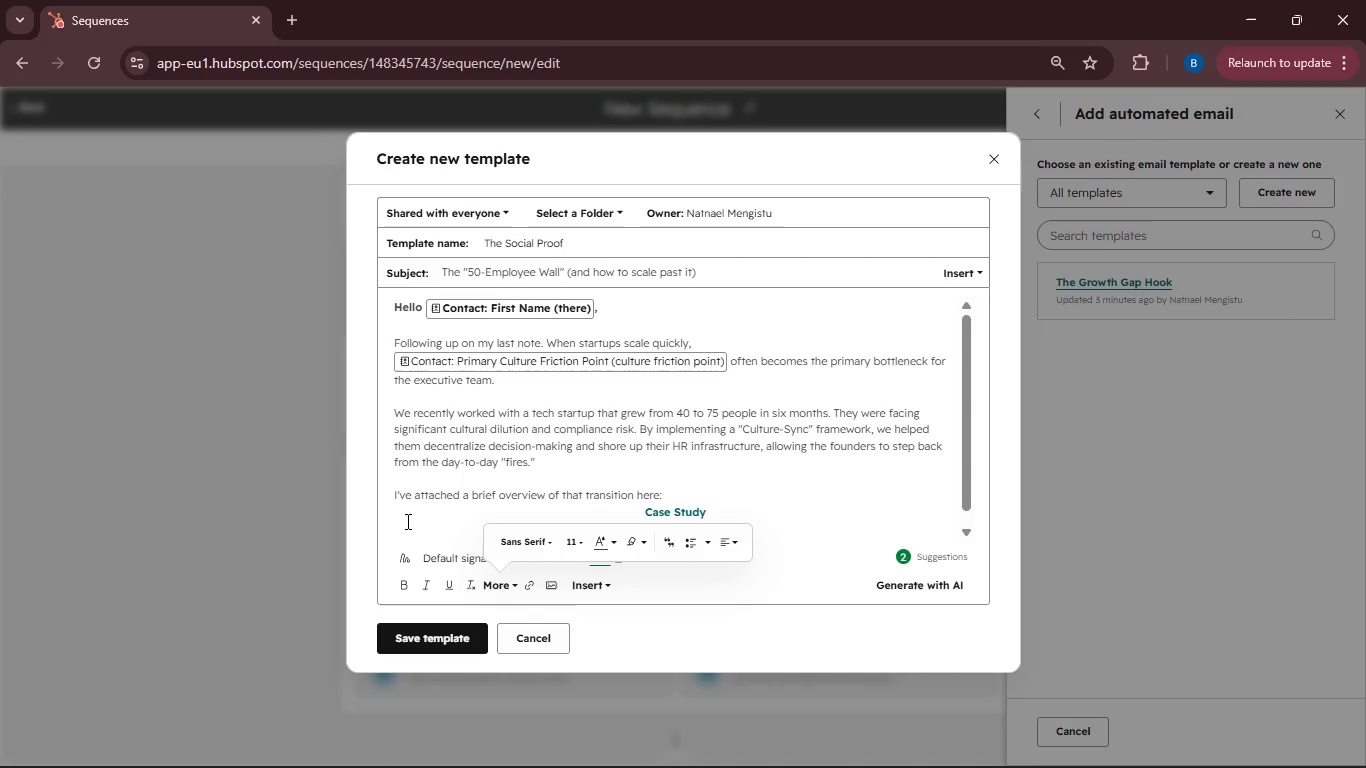 
left_click([407, 528])
 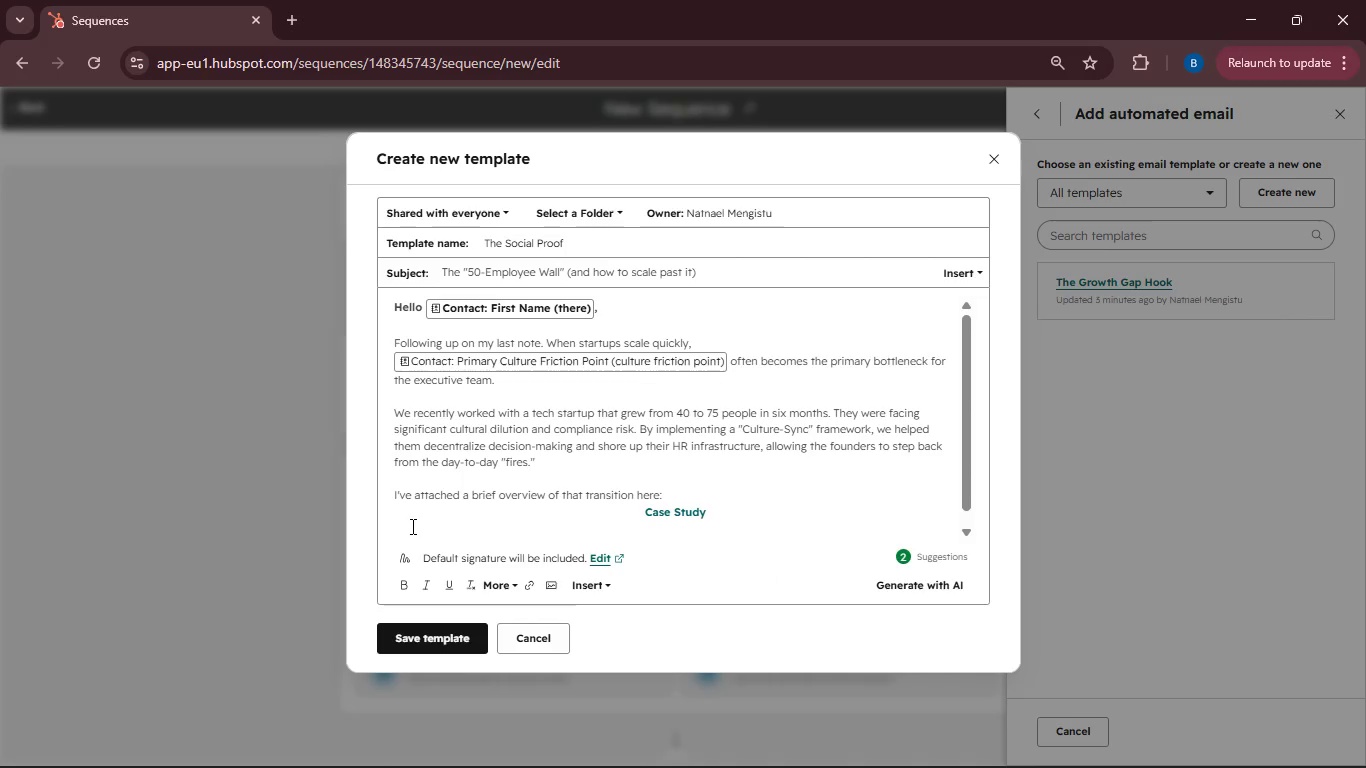 
type(I'd love to see if a similar framework would help )
 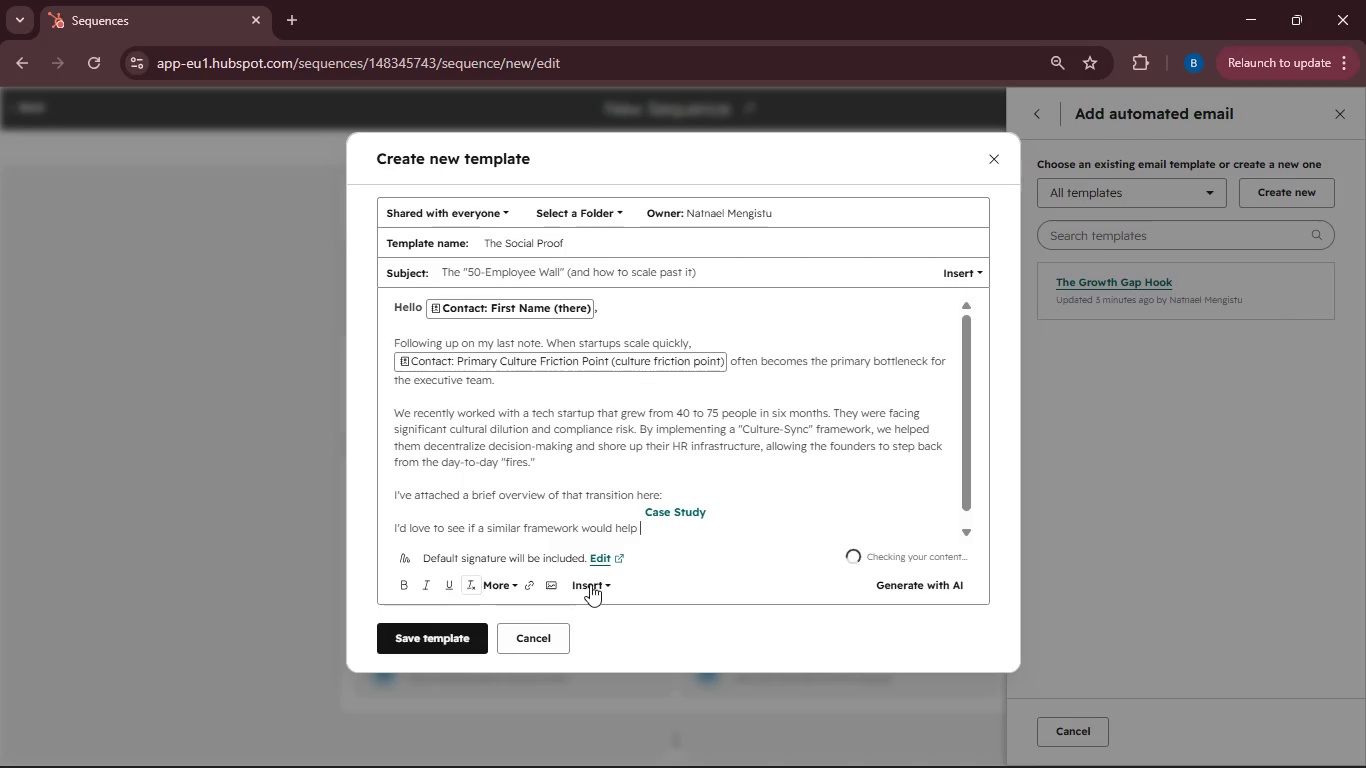 
left_click([594, 583])
 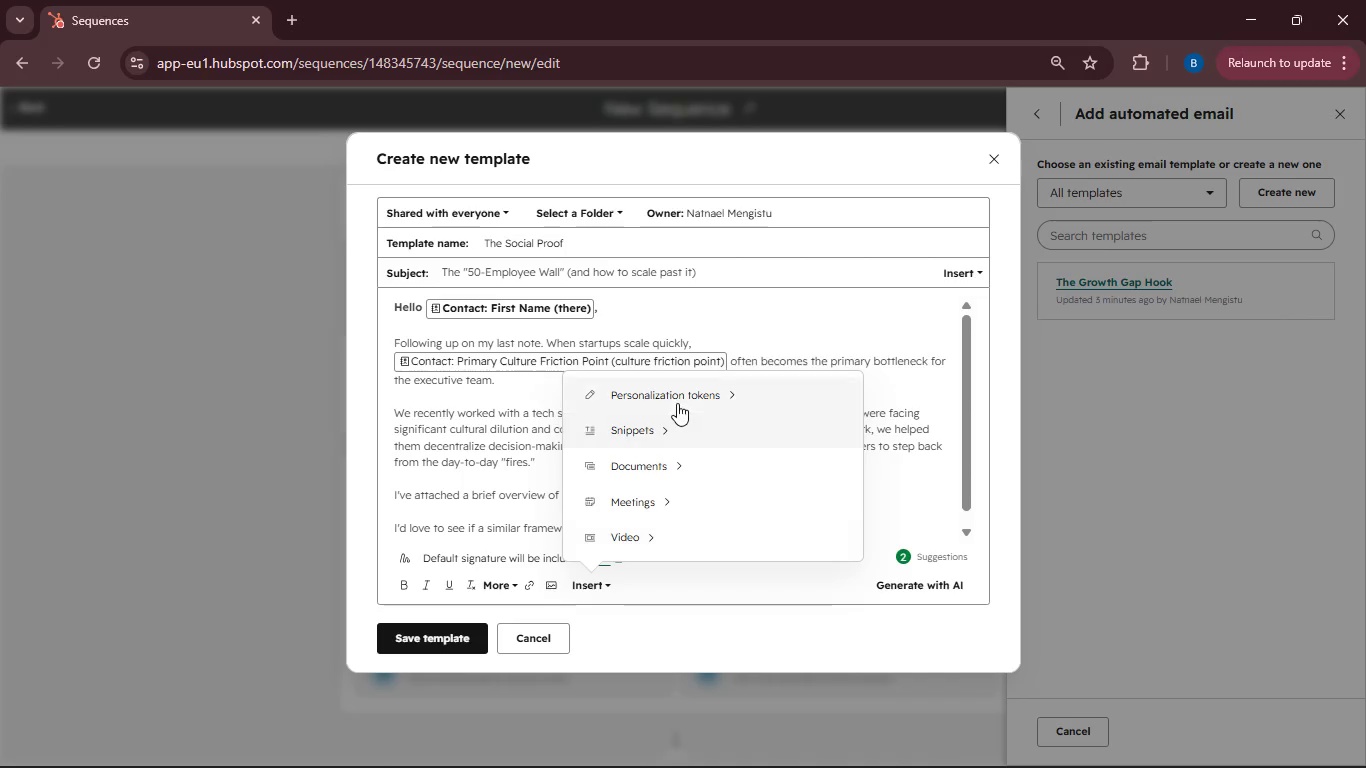 
left_click([676, 401])
 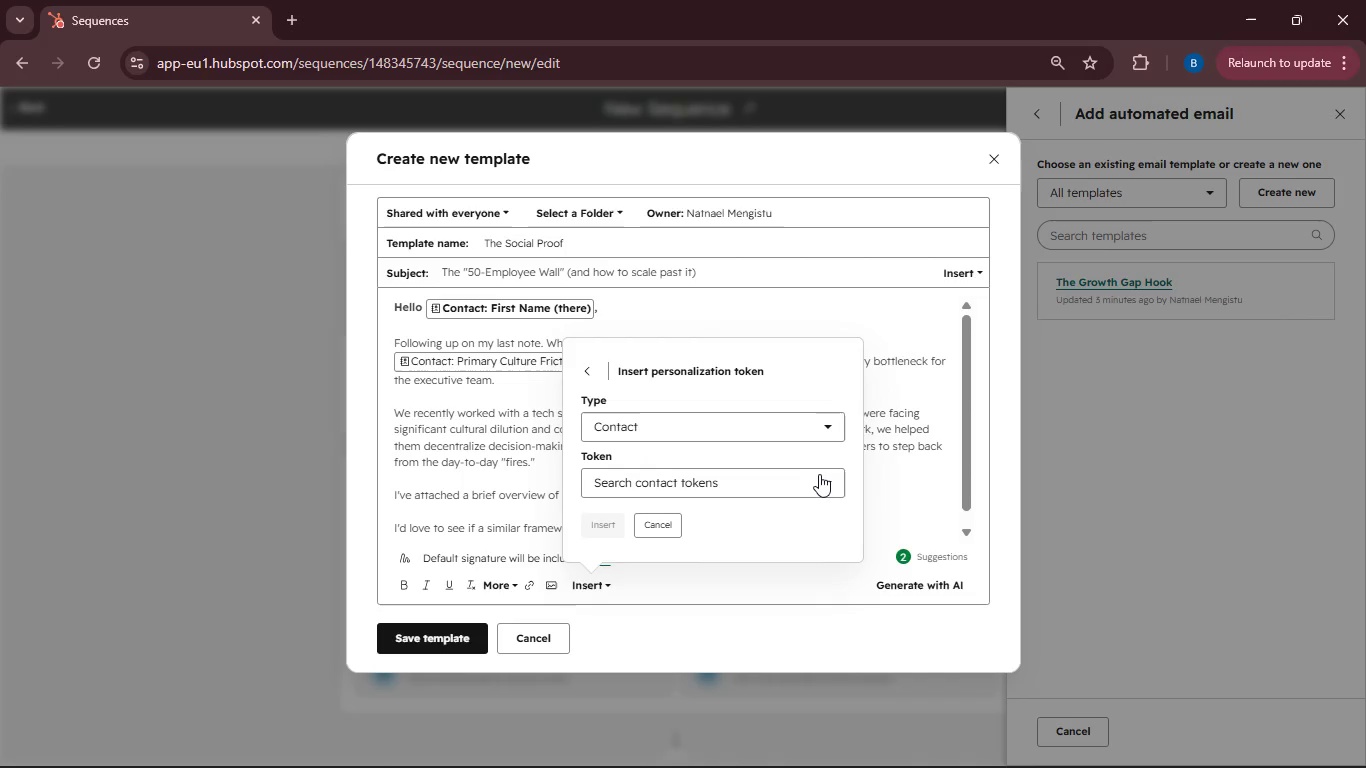 
left_click([829, 482])
 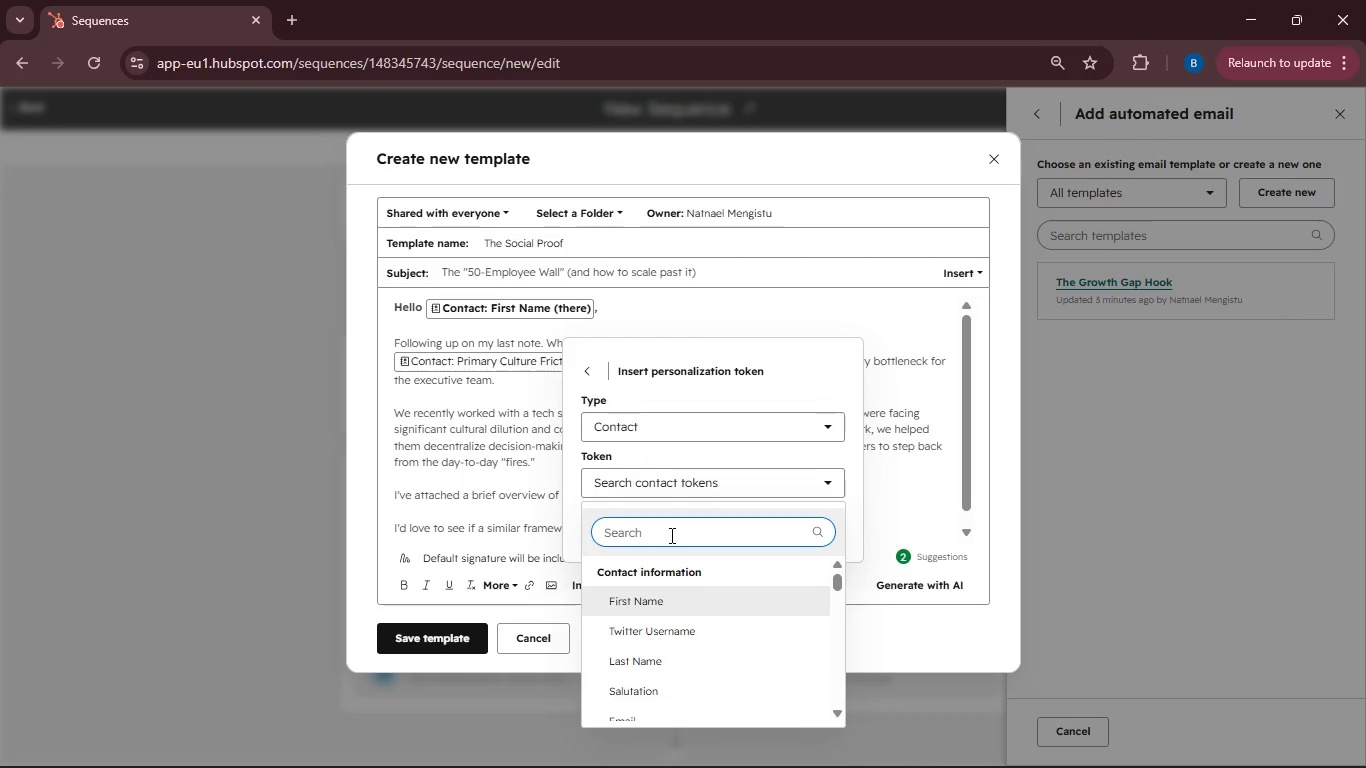 
type(Company Name)
 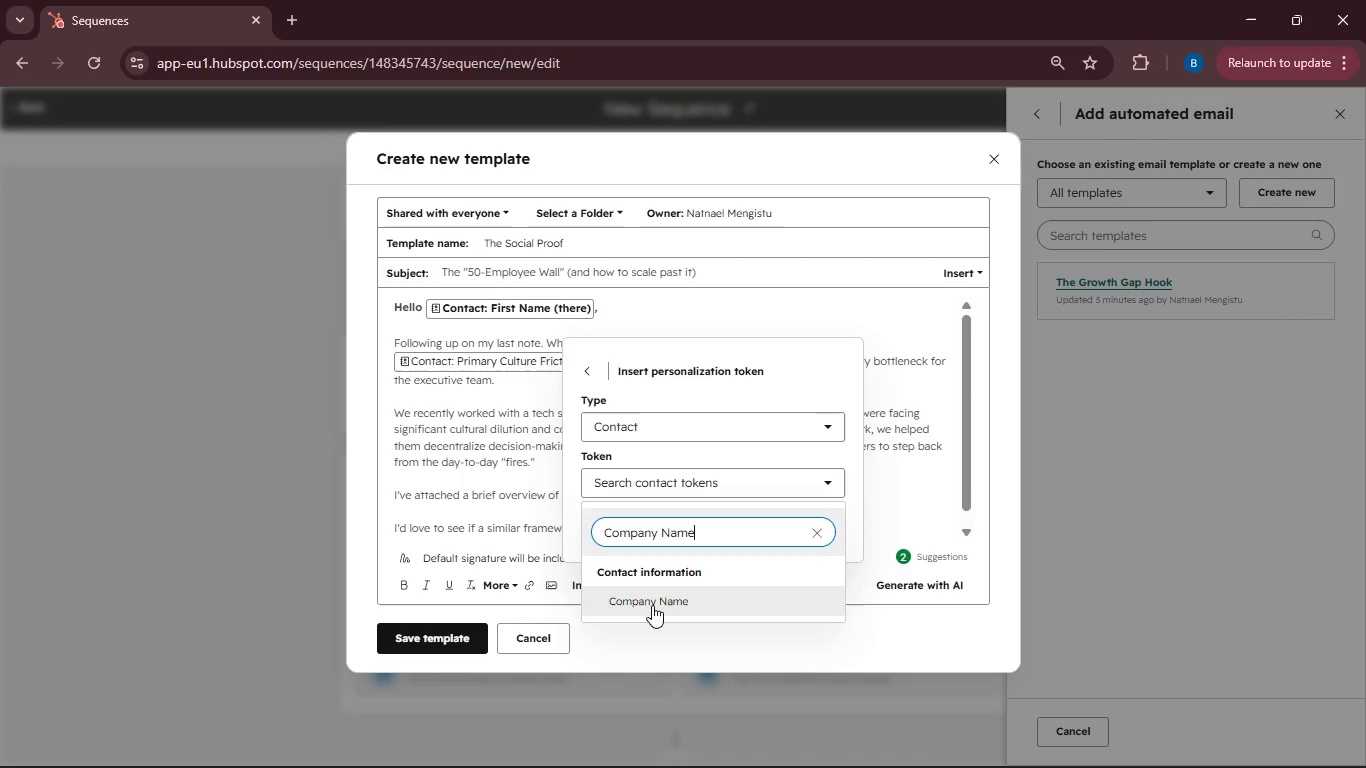 
left_click([652, 605])
 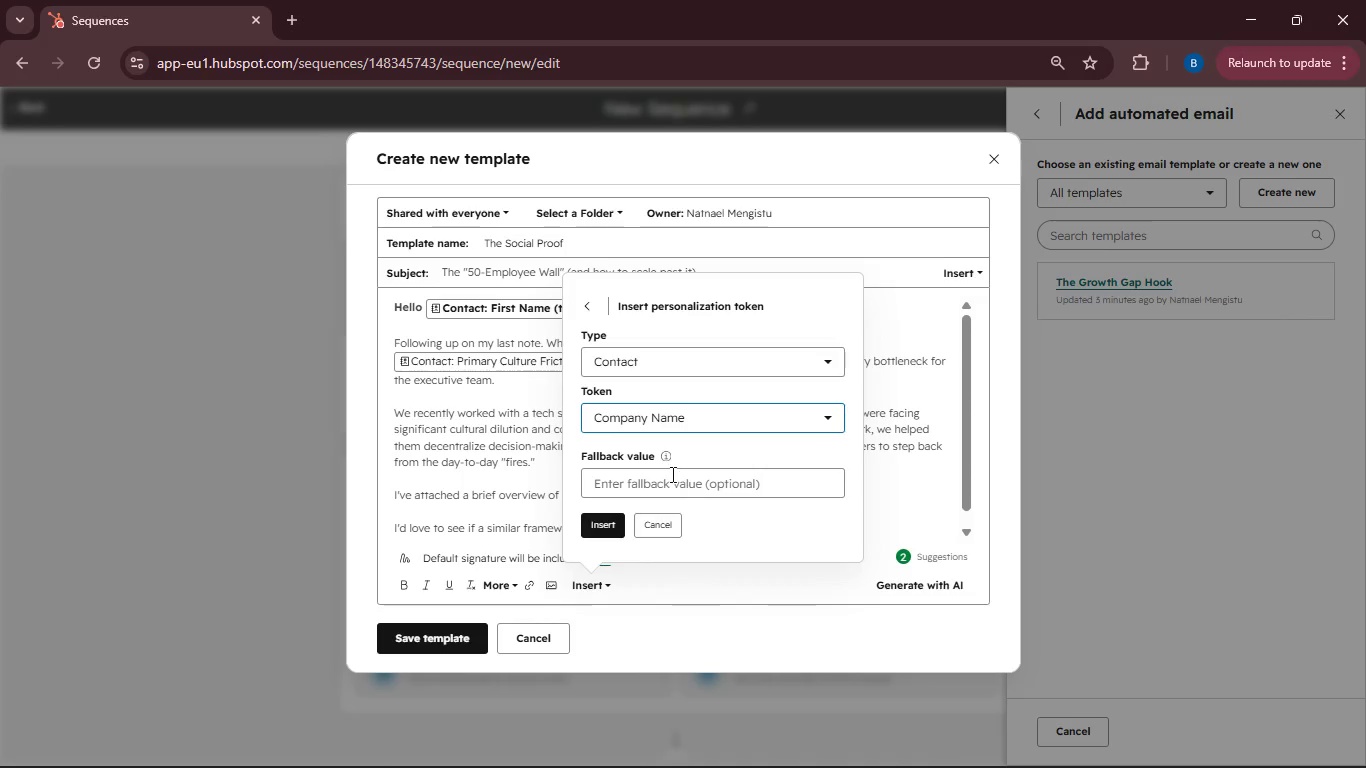 
left_click([662, 481])
 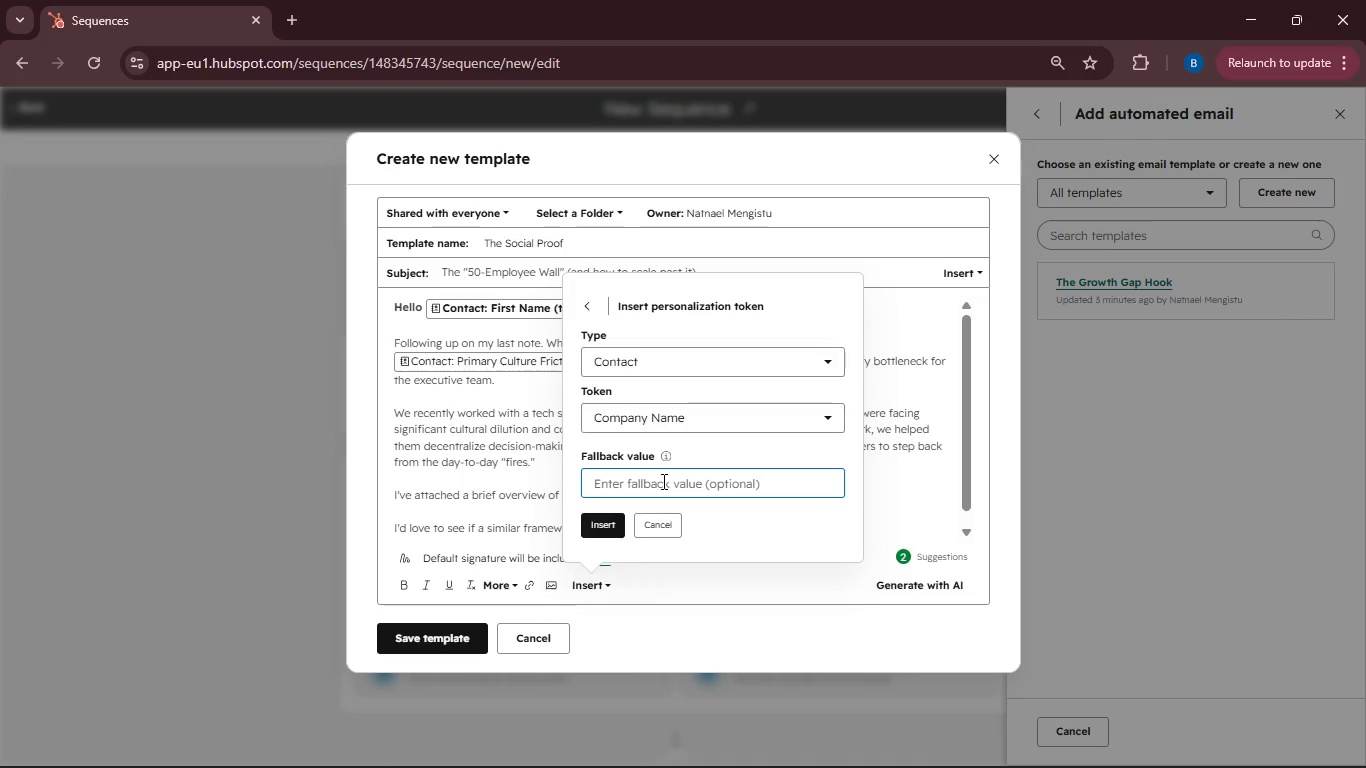 
type(your company)
 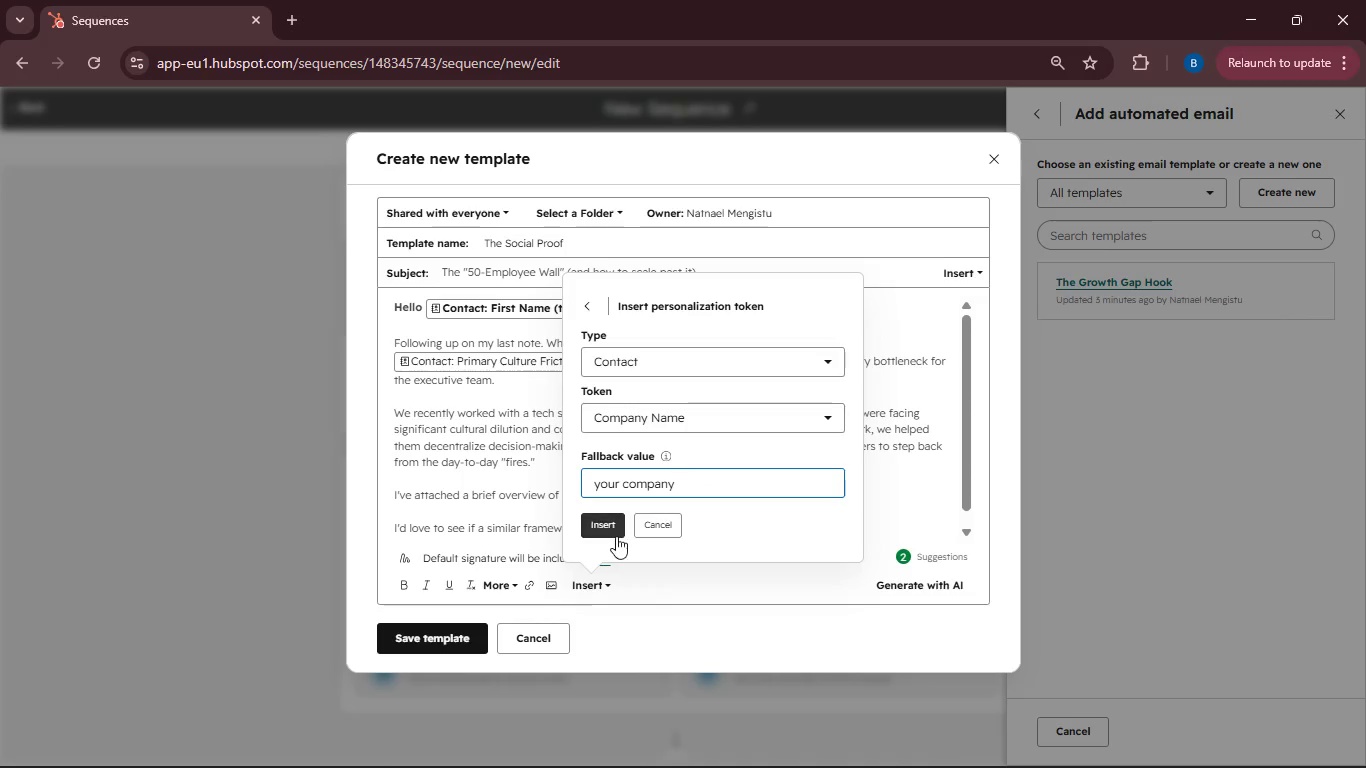 
left_click([615, 526])
 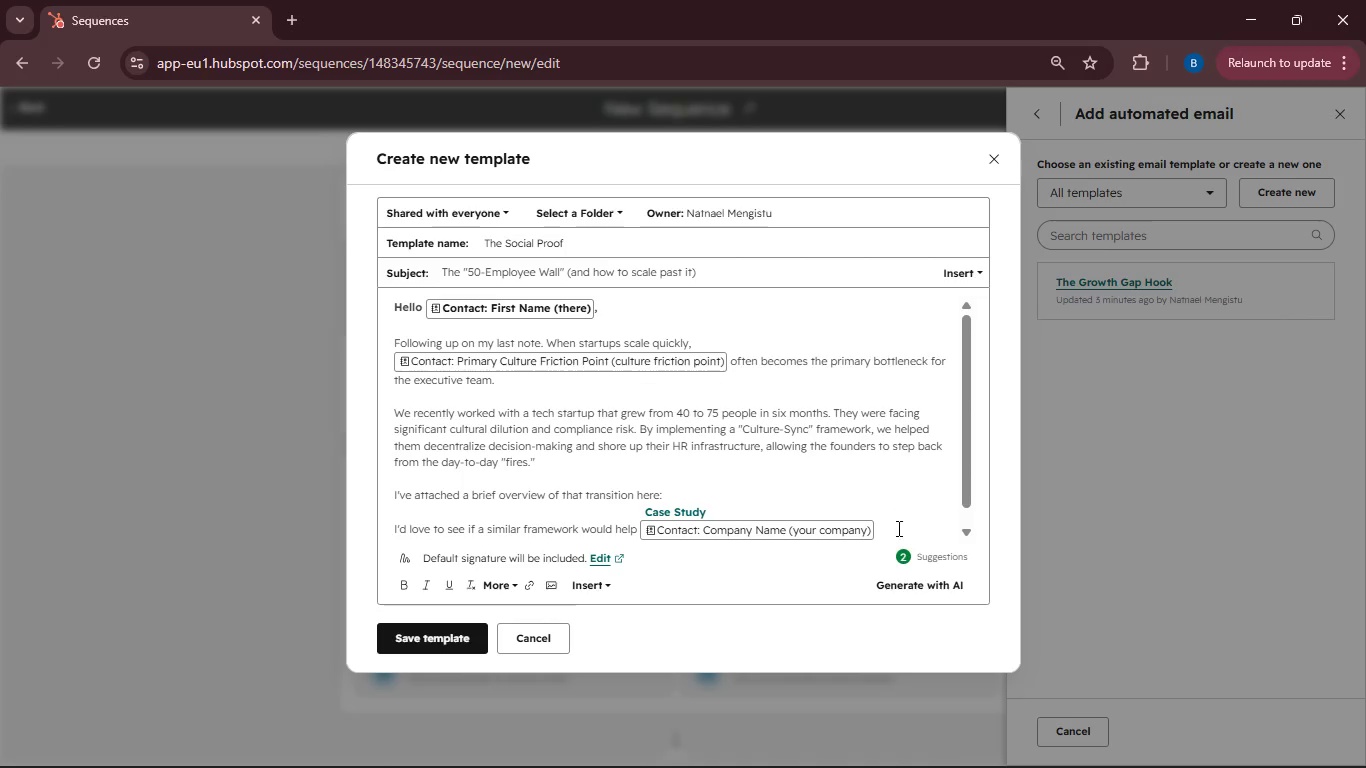 
type( maintain its velocity whie stabiizing the foundation. Are you open to a brief chat later this week?)
 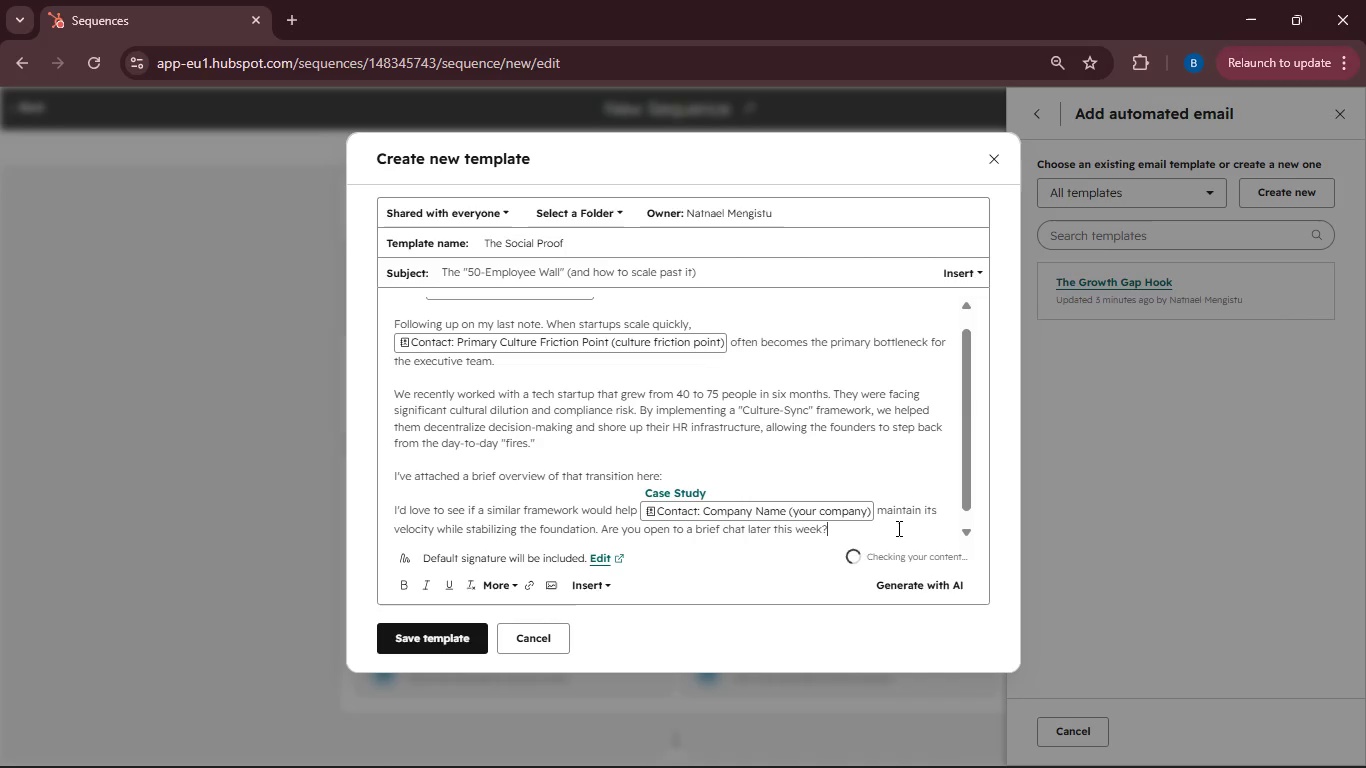 
key(Enter)
 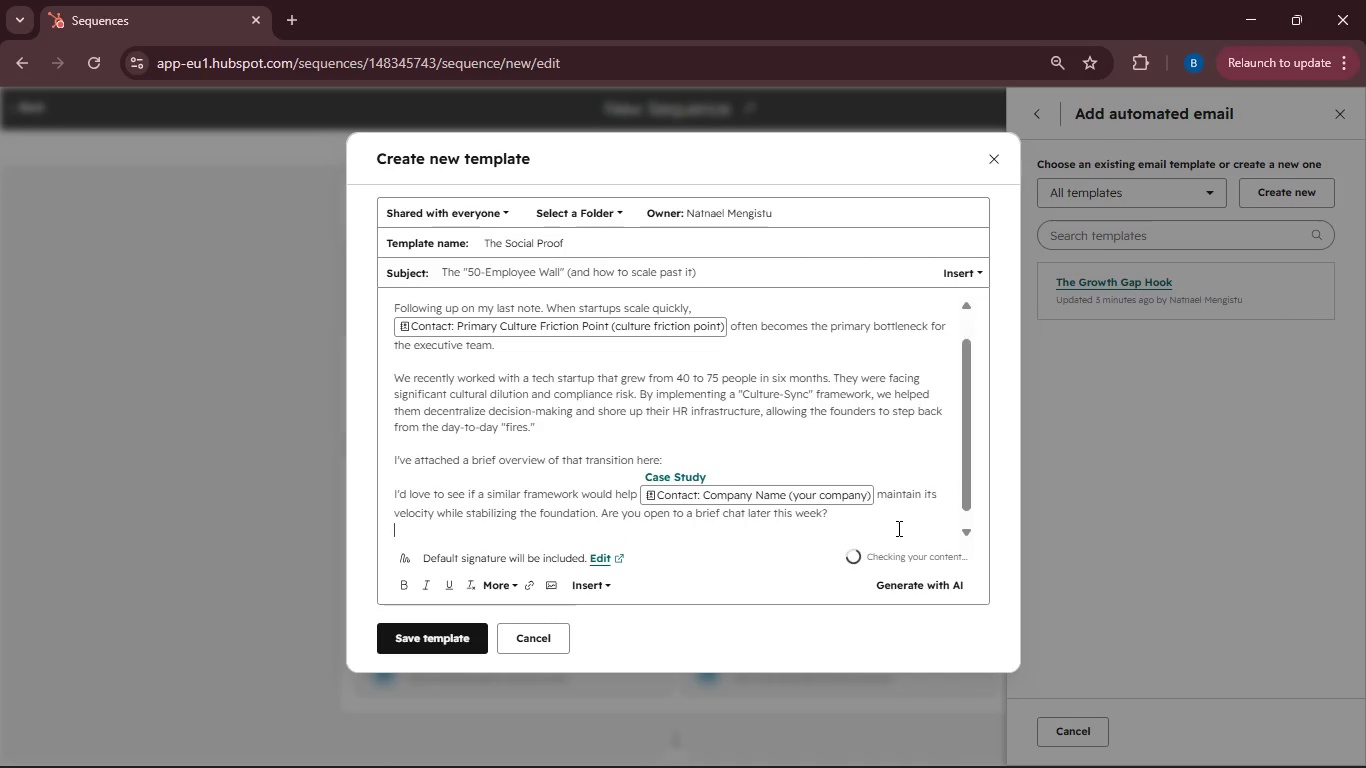 
key(Enter)
 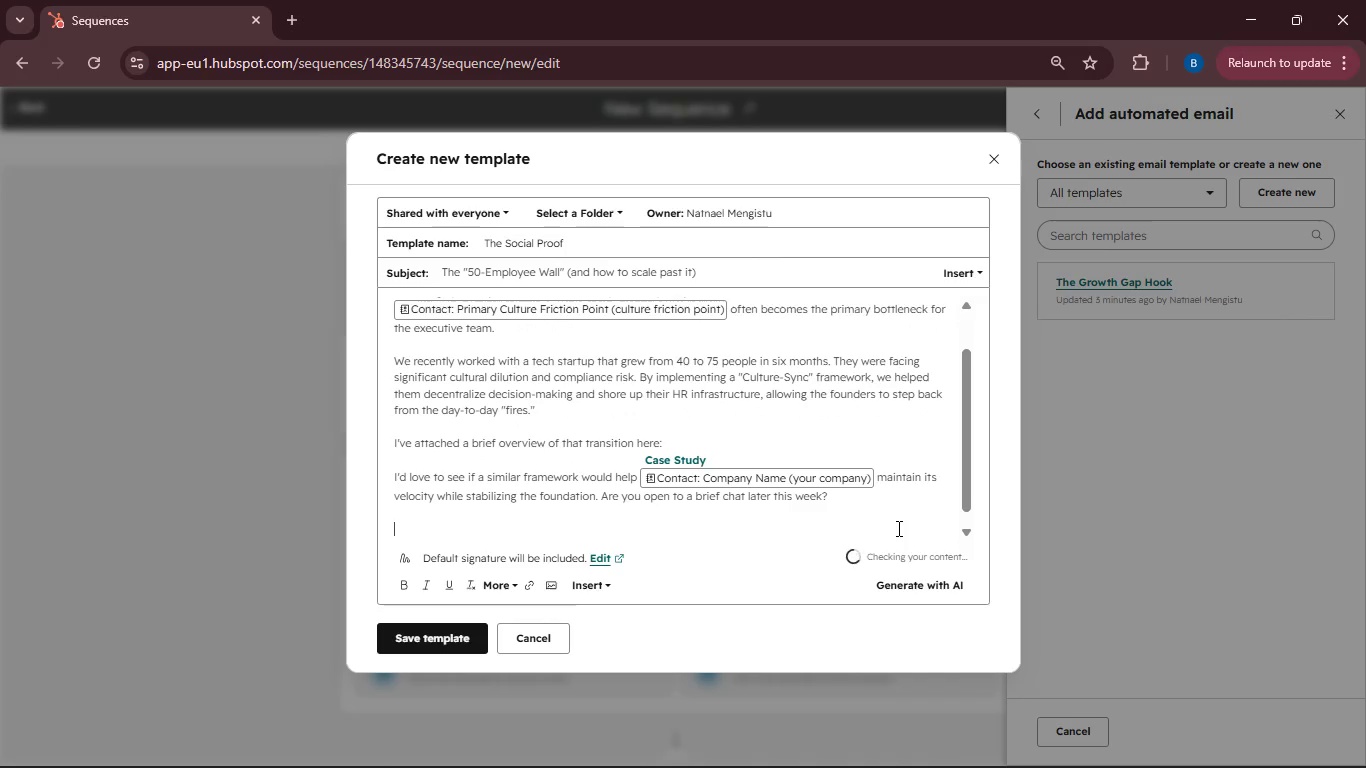 
type(Best wishes,)
 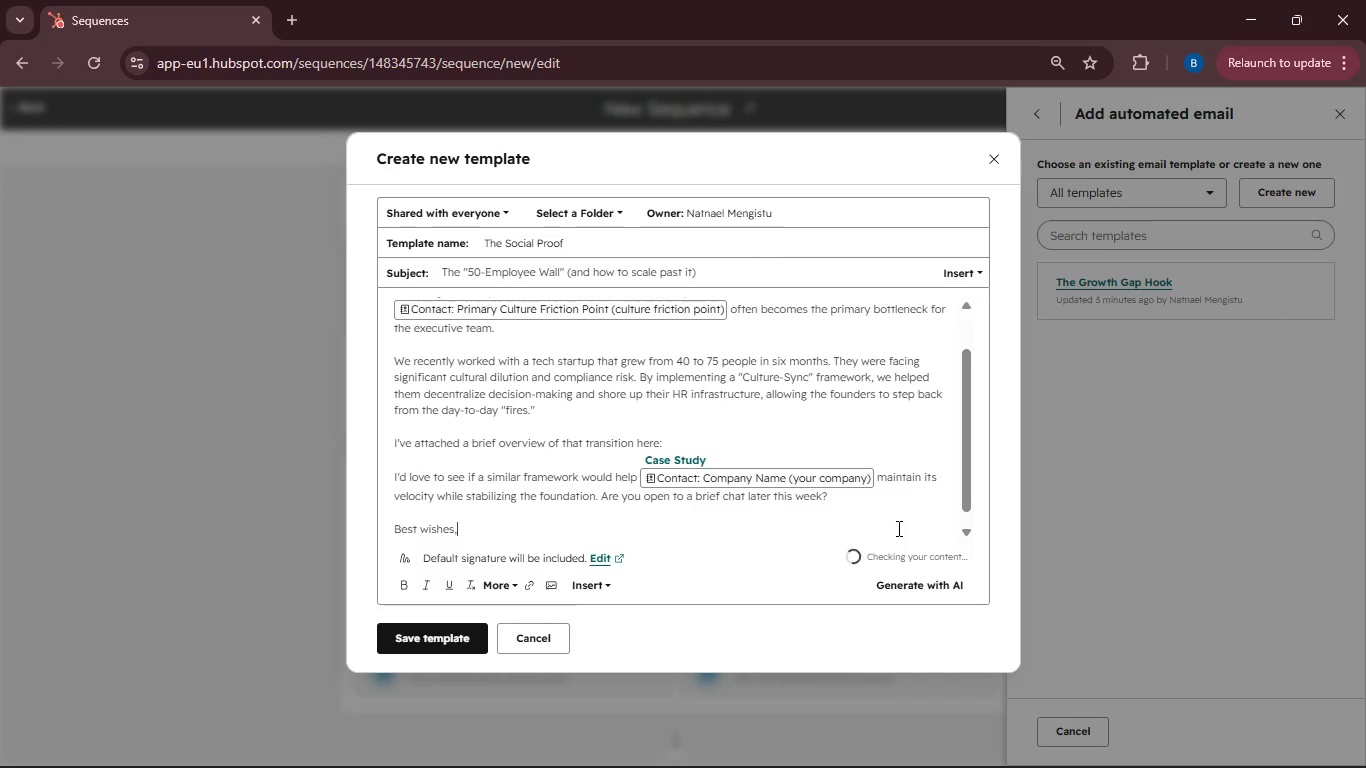 
key(Enter)
 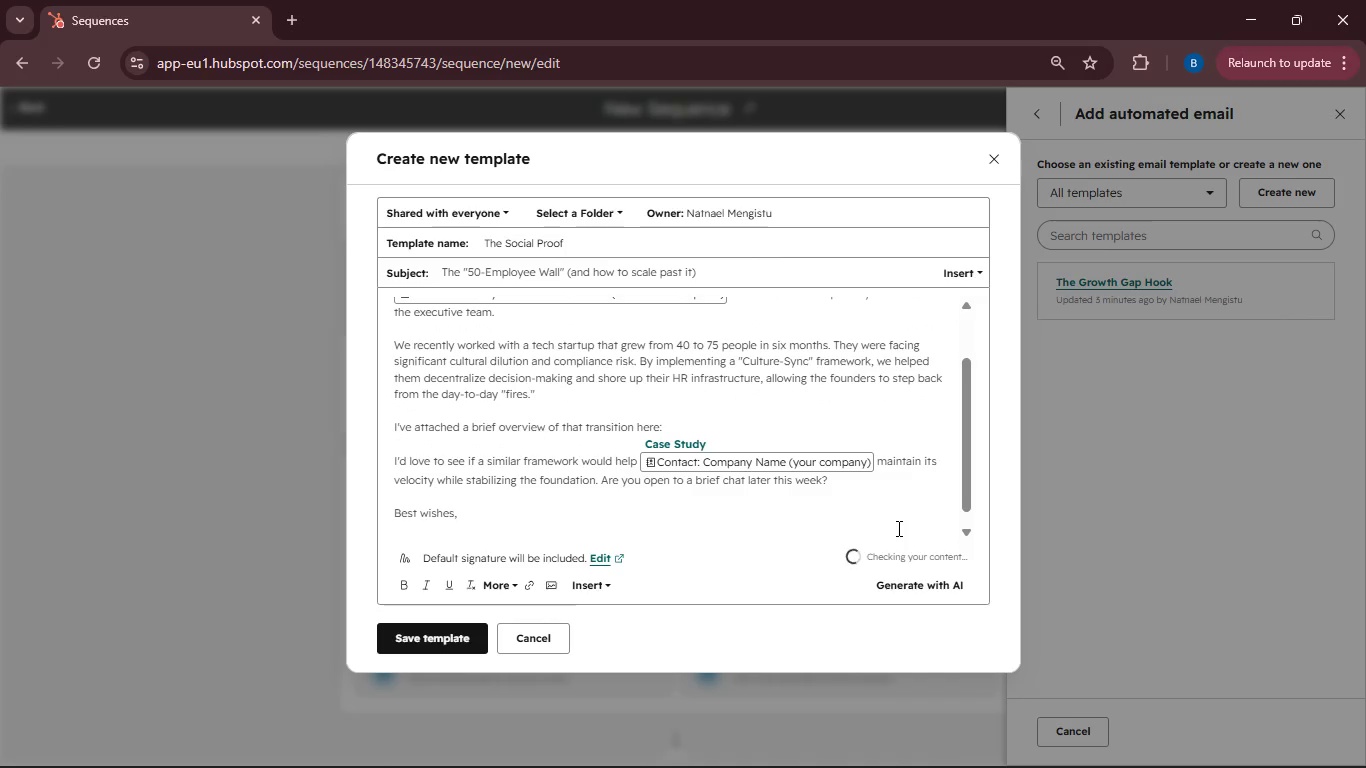 
type(Marcus Throne)
 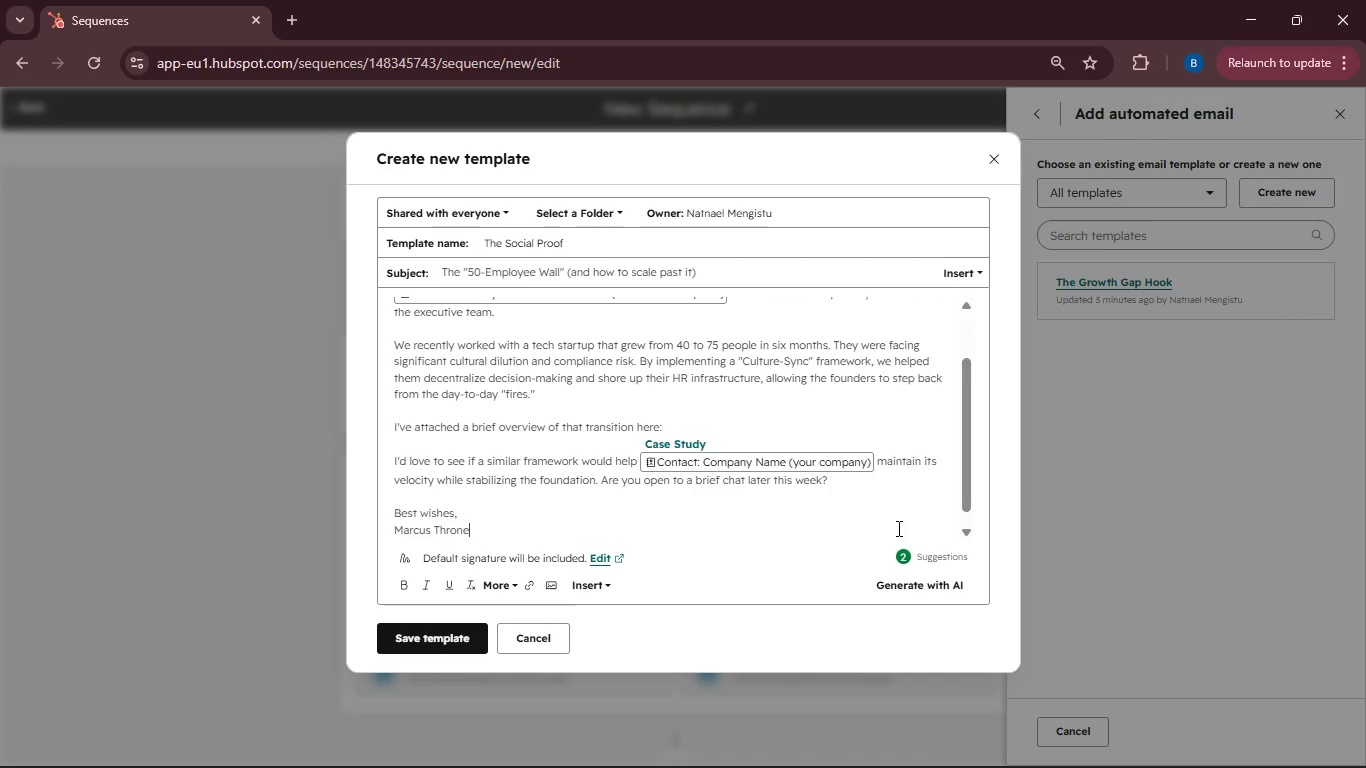 
key(Enter)
 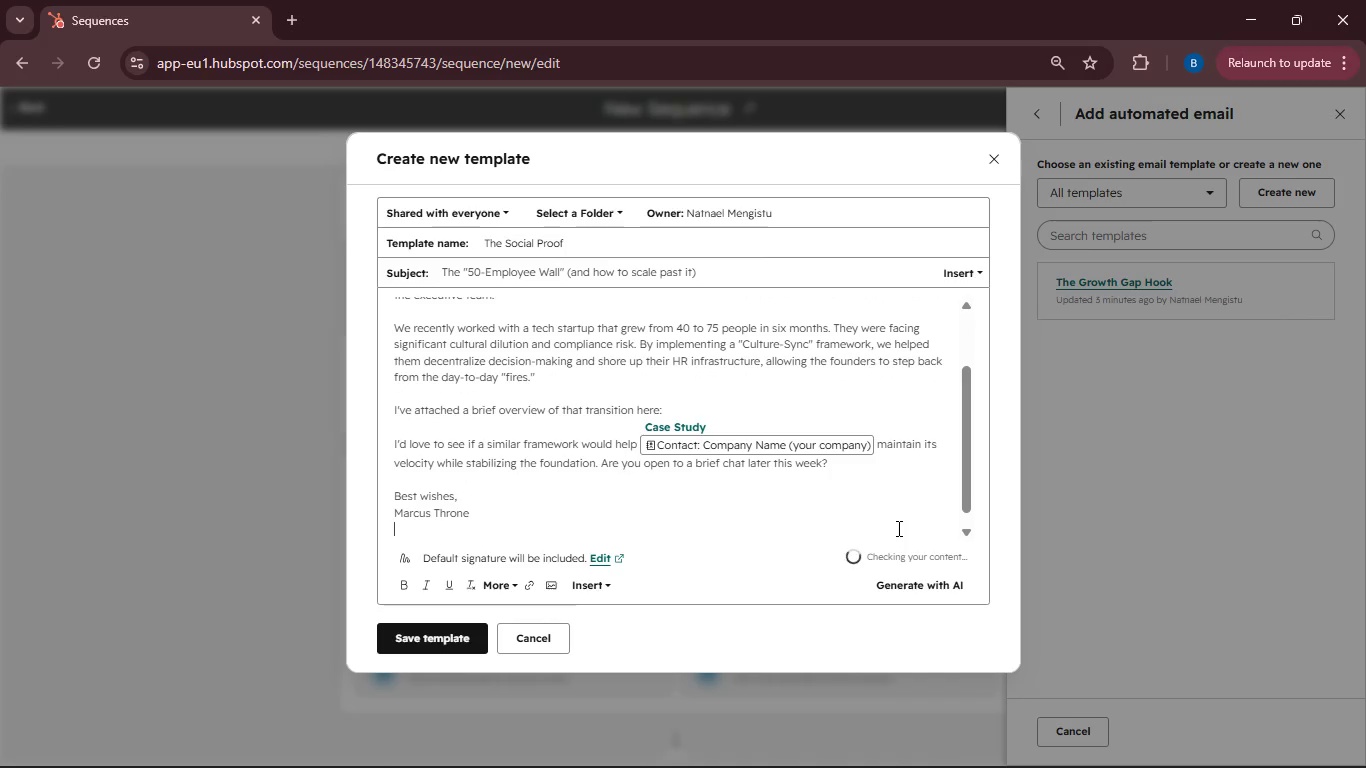 
type(Cultyre)
key(Backspace)
key(Backspace)
key(Backspace)
type(ure Sync Advisors)
 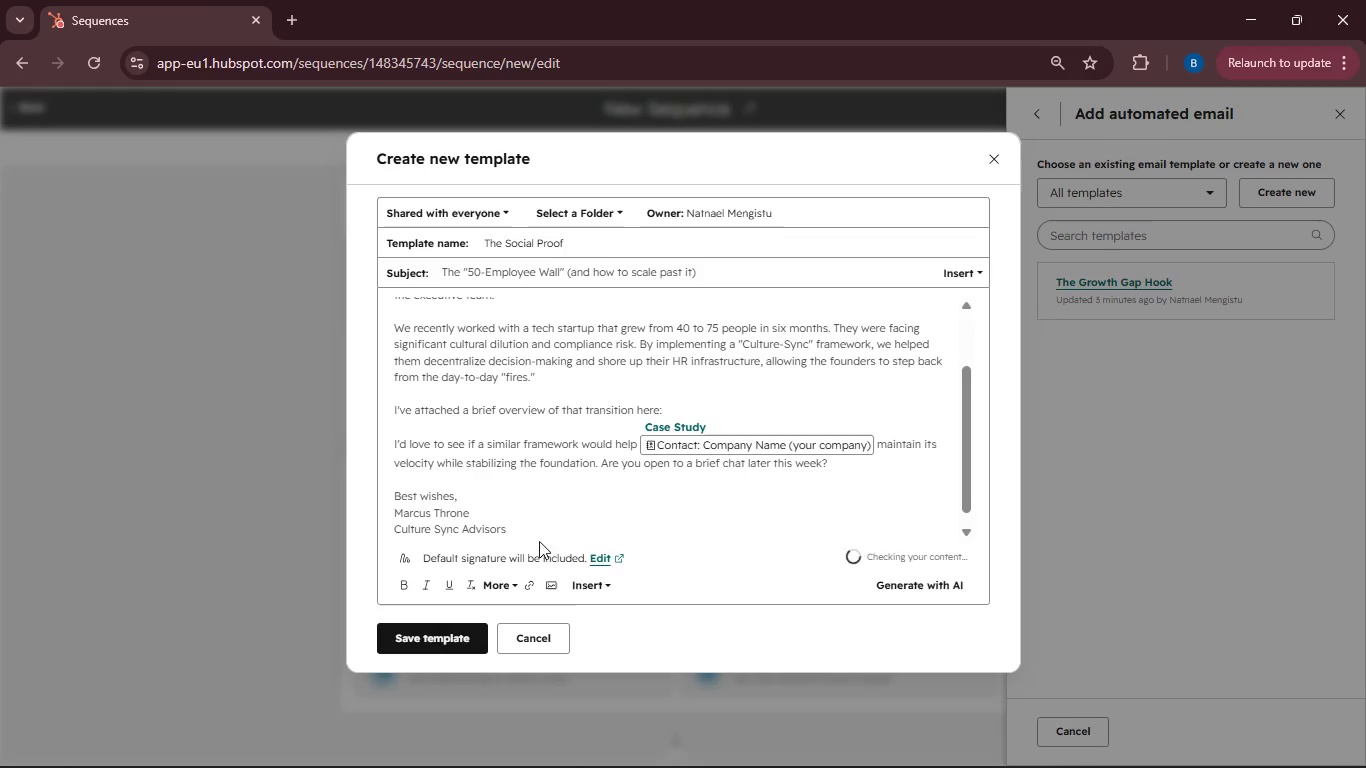 
left_click_drag(start_coordinate=[527, 533], to_coordinate=[386, 526])
 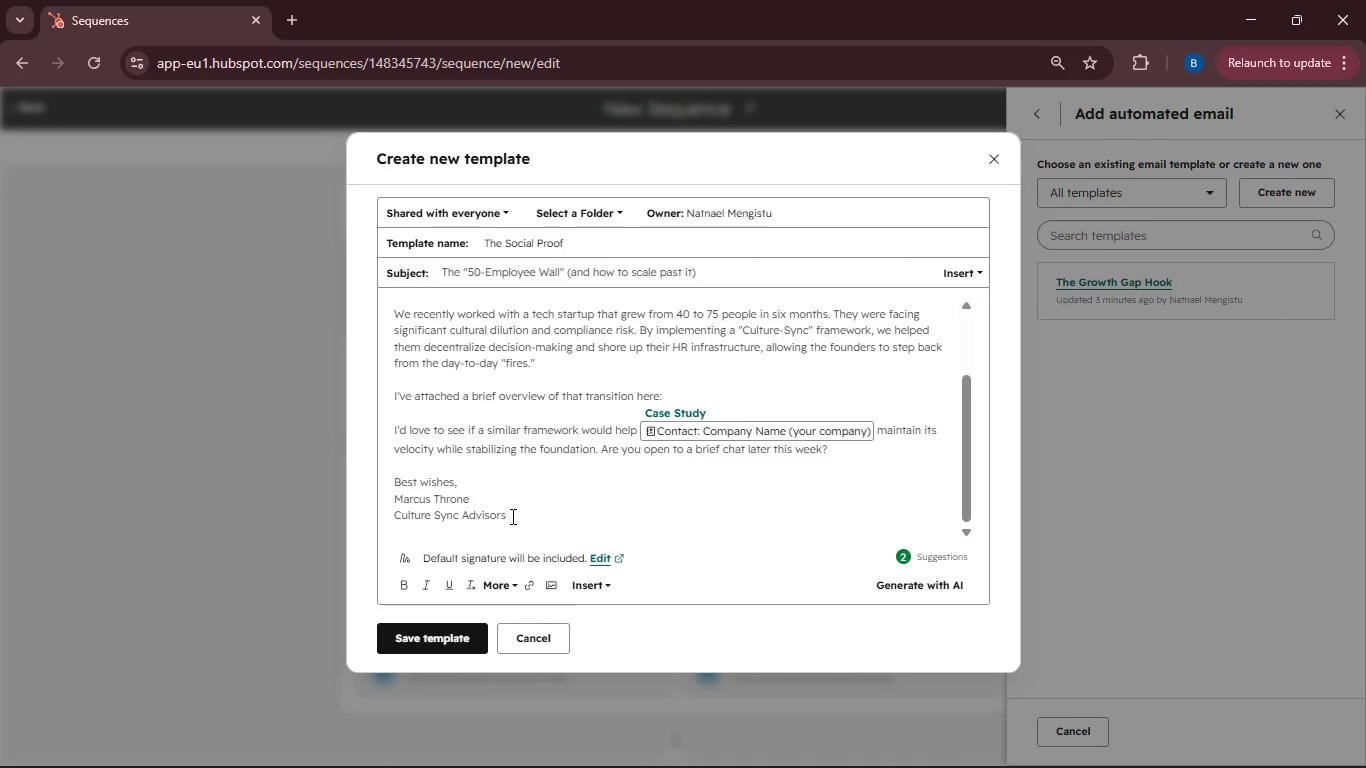 
left_click([511, 516])
 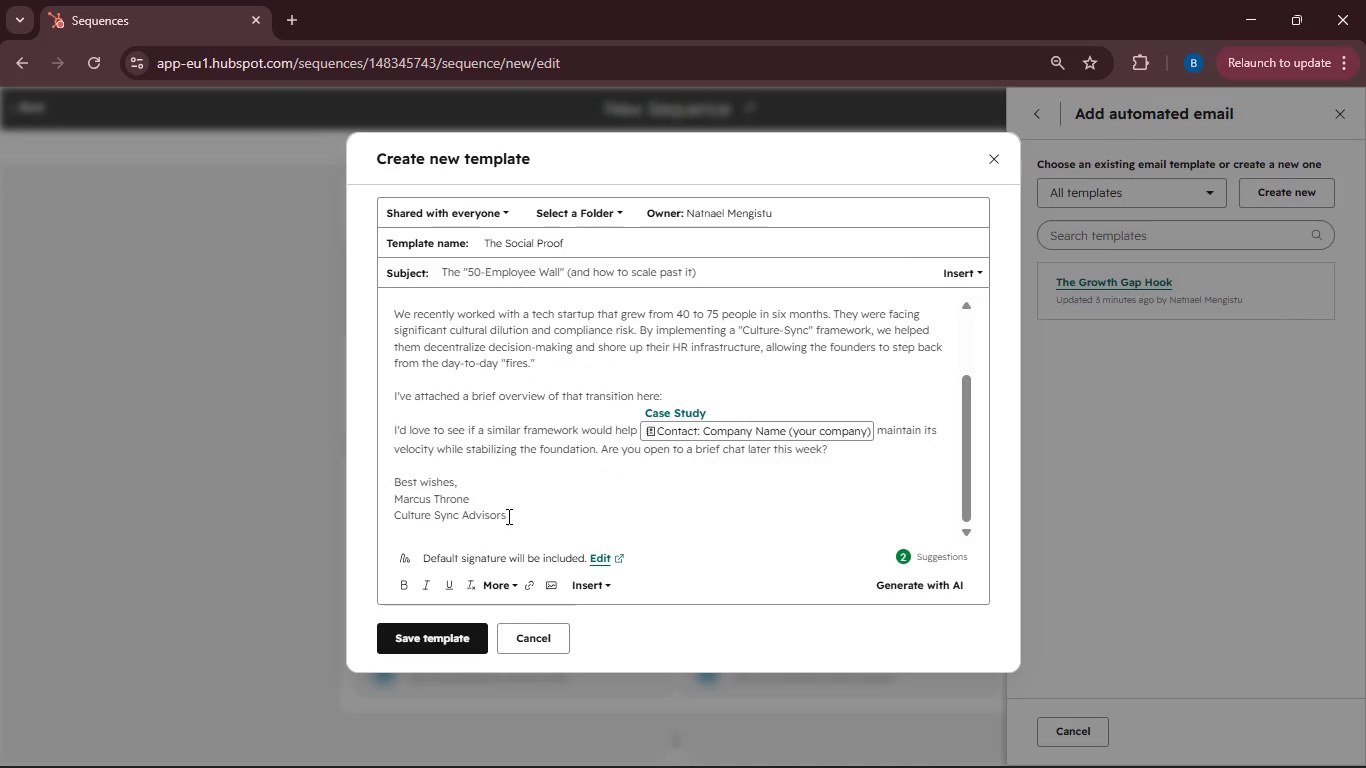 
left_click_drag(start_coordinate=[511, 516], to_coordinate=[382, 502])
 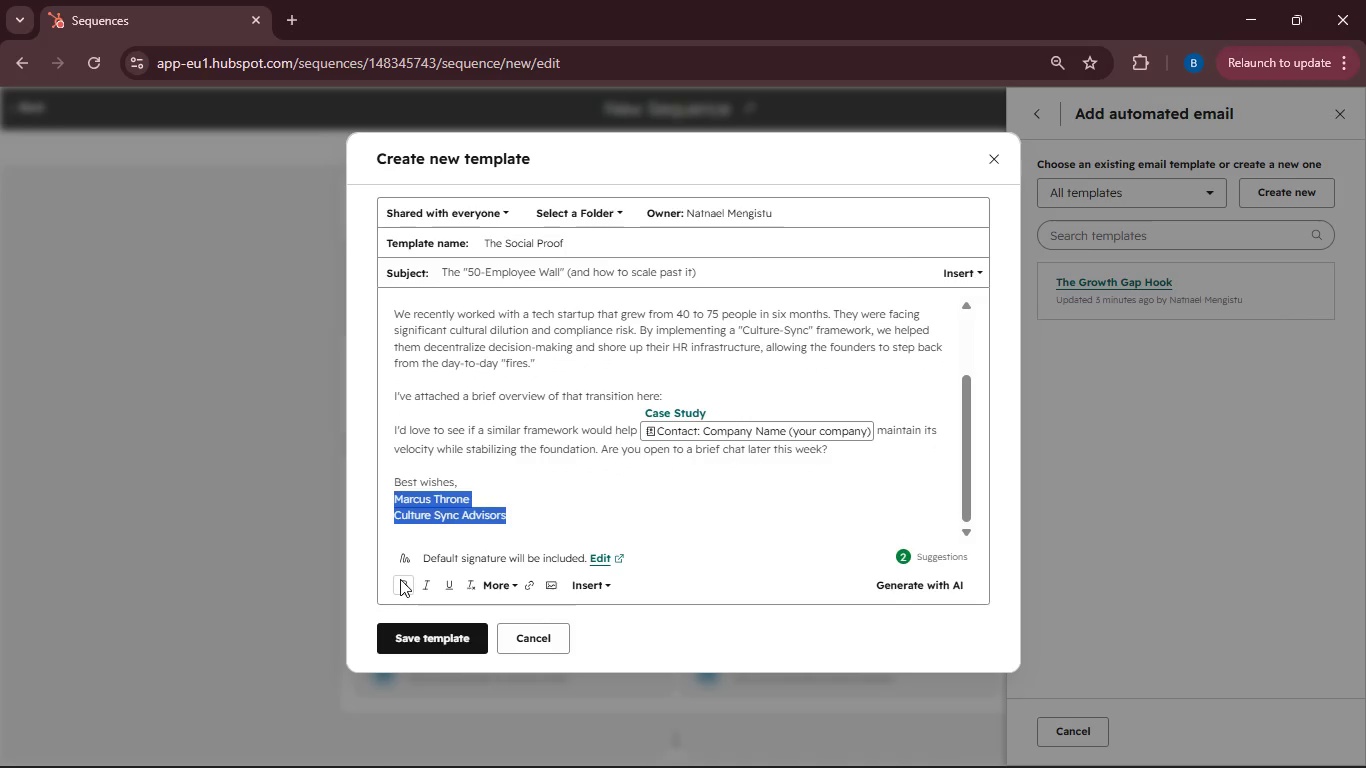 
left_click([400, 579])
 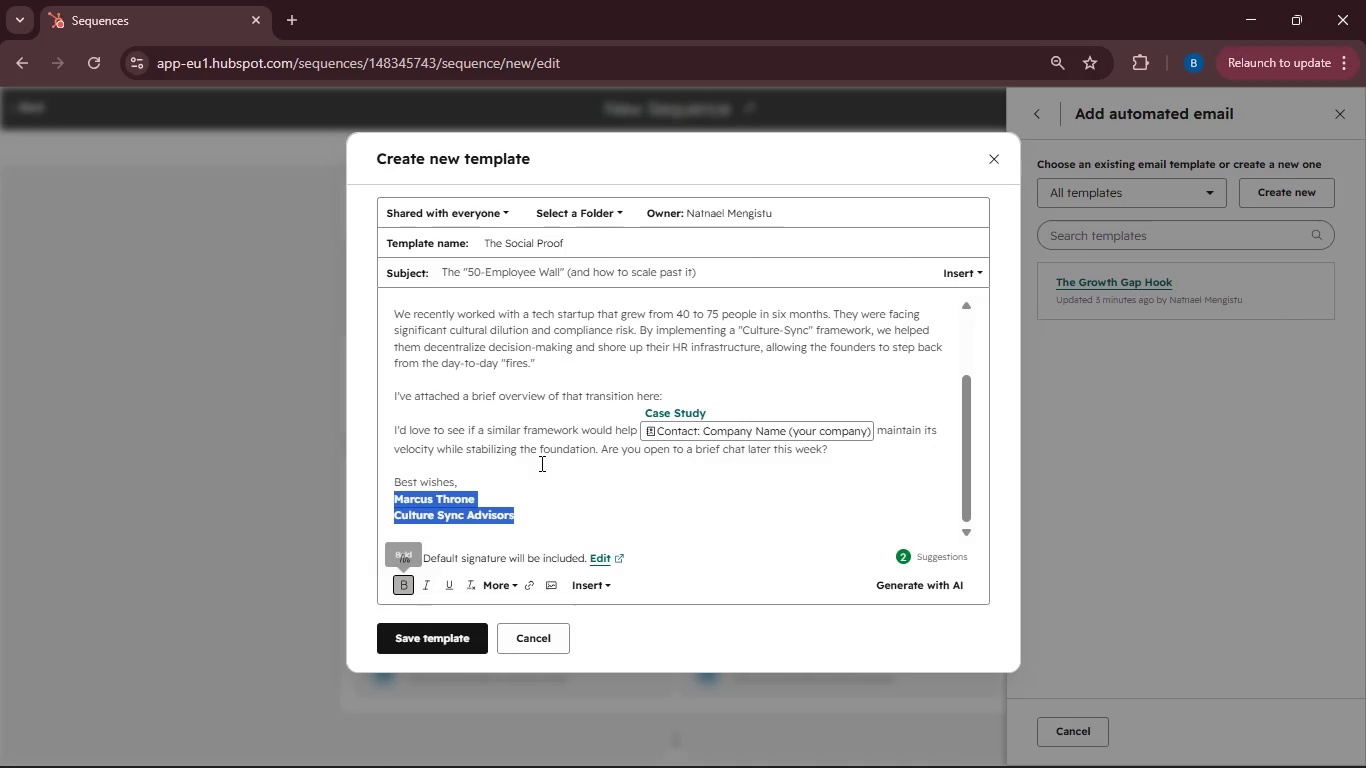 
left_click([540, 463])
 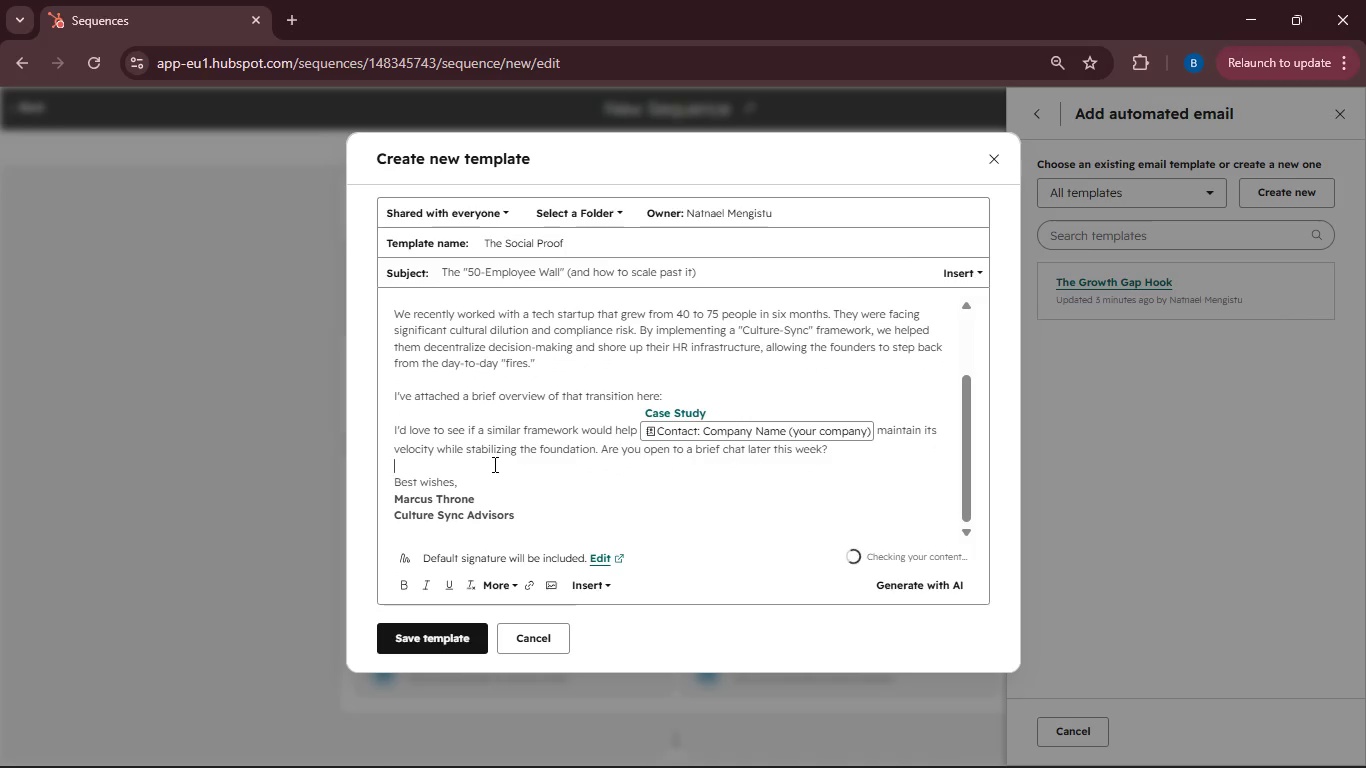 
scroll: coordinate [493, 464], scroll_direction: up, amount: 2.0
 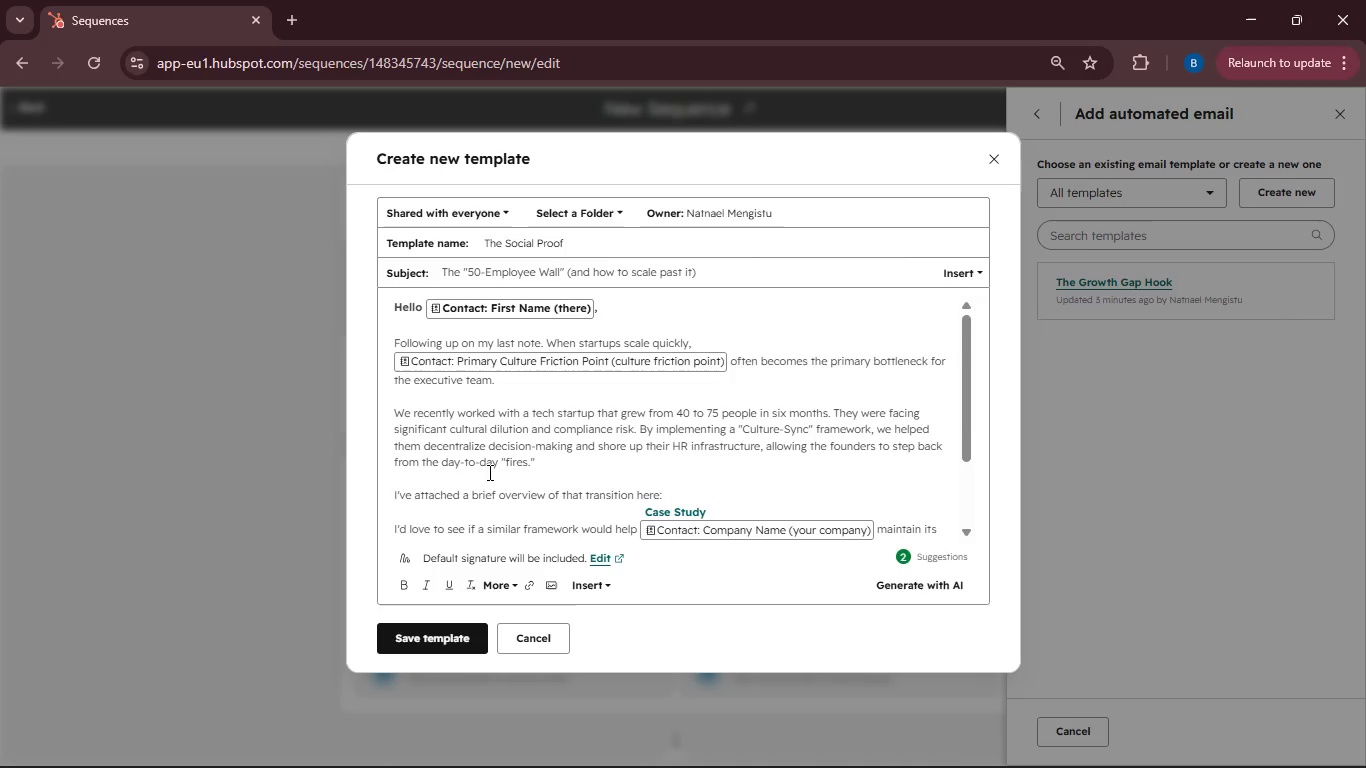 
scroll: coordinate [476, 463], scroll_direction: down, amount: 1.0
 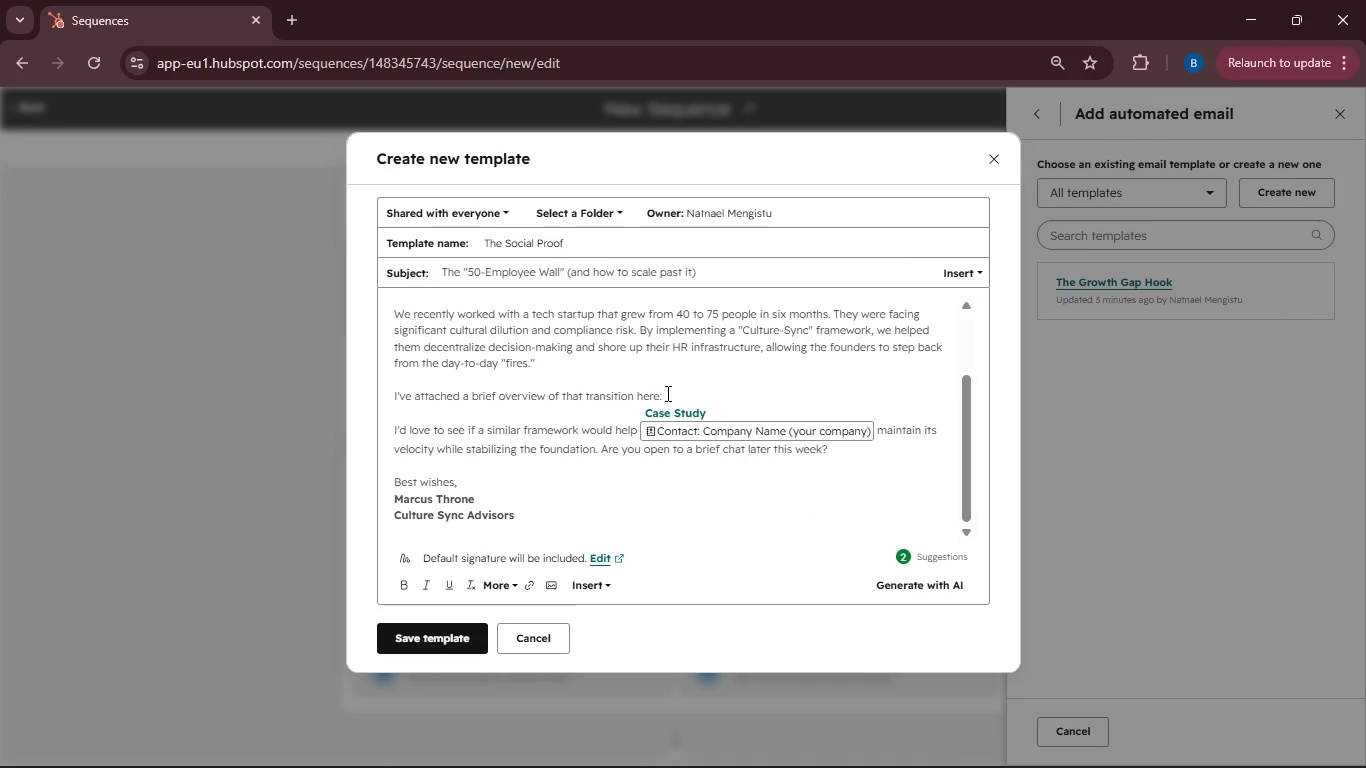 
left_click([669, 393])
 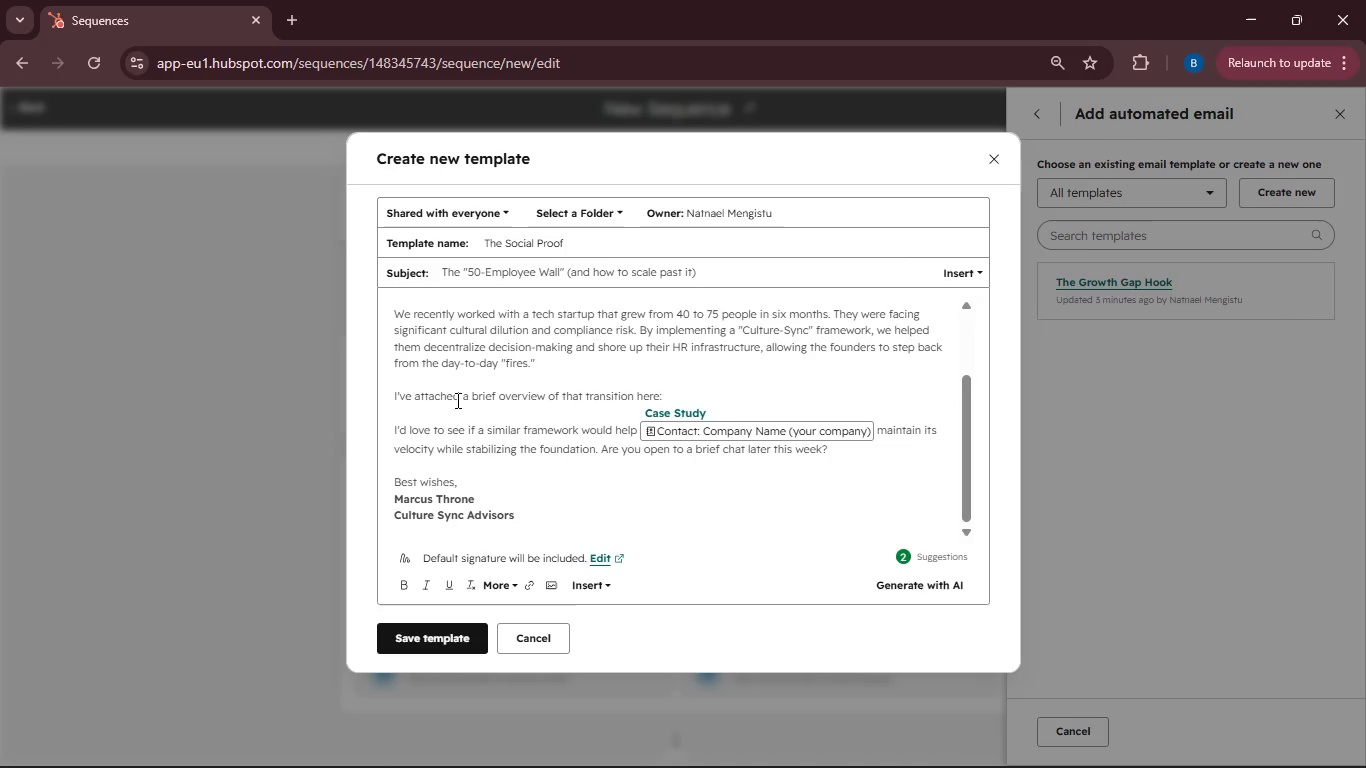 
scroll: coordinate [456, 400], scroll_direction: up, amount: 2.0
 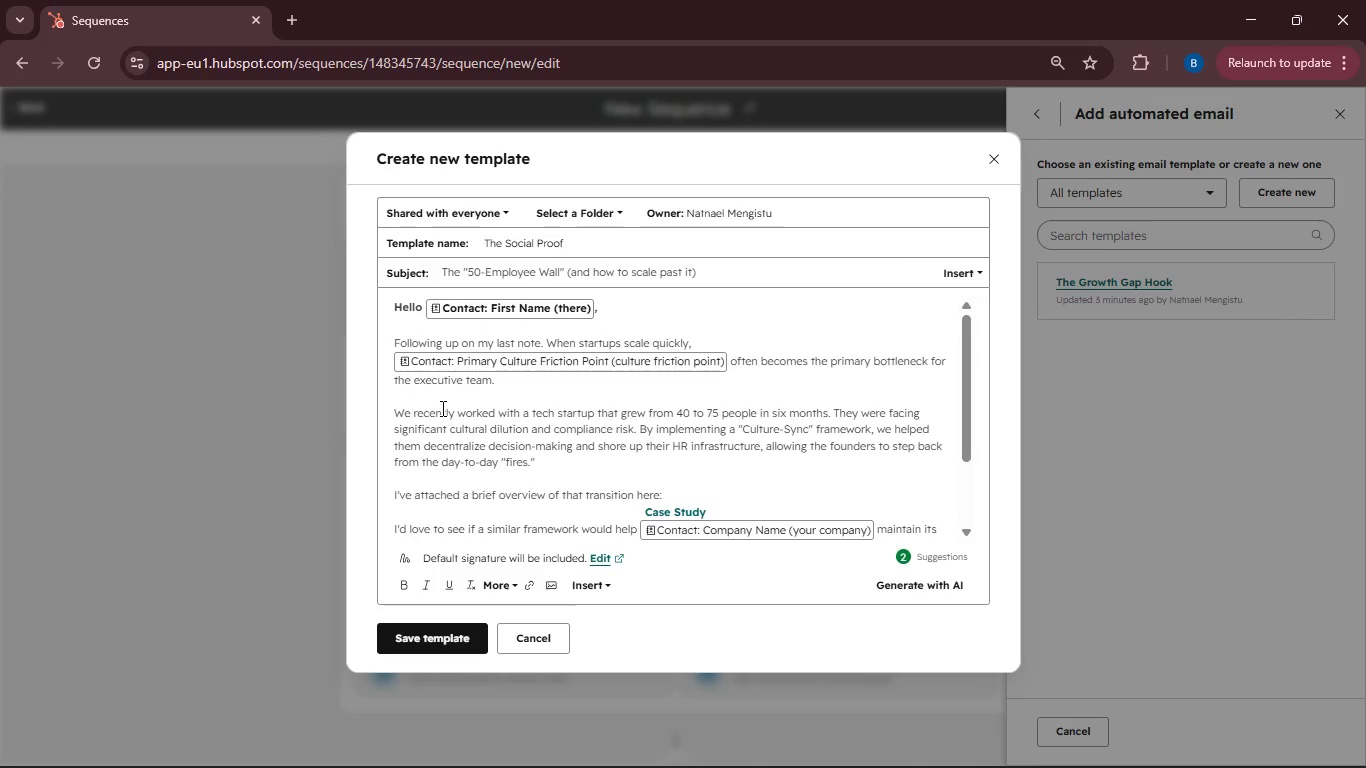 
scroll: coordinate [441, 408], scroll_direction: down, amount: 4.0
 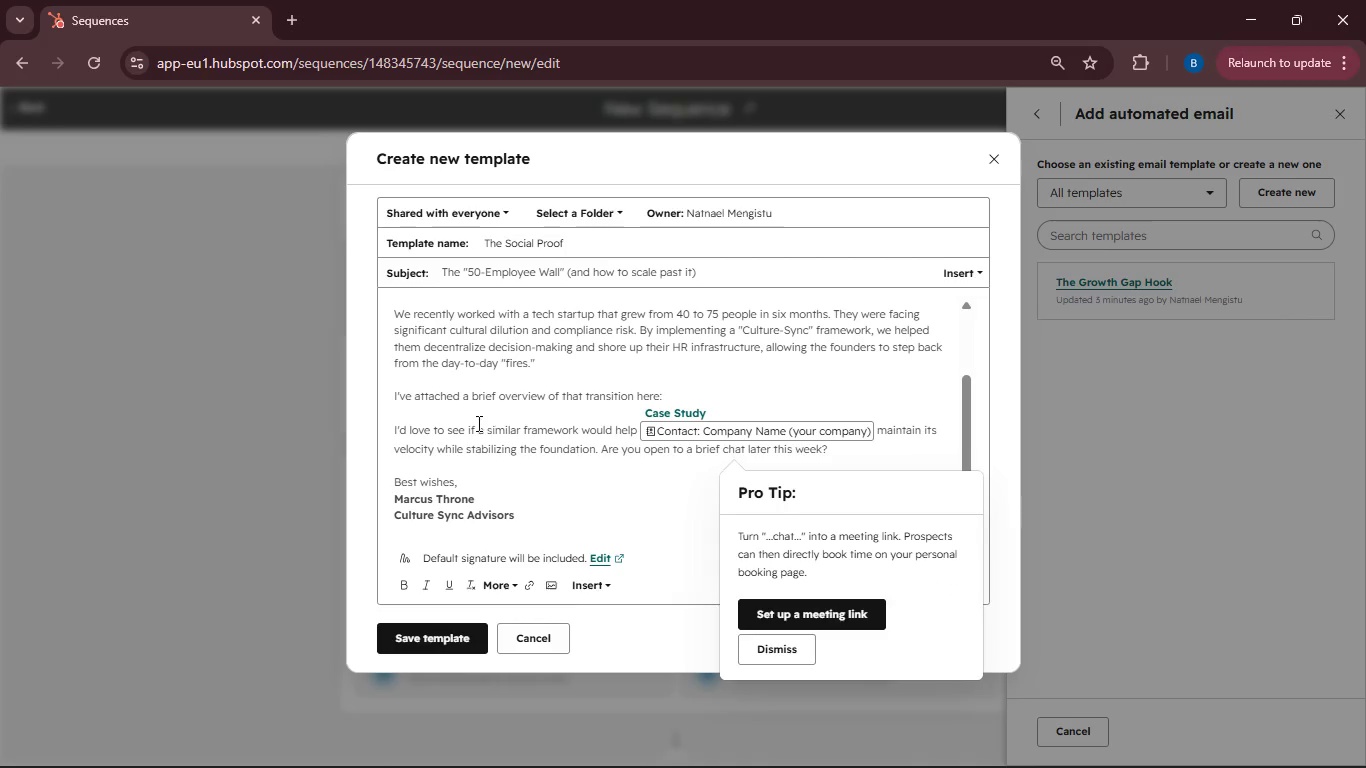 
left_click([545, 472])
 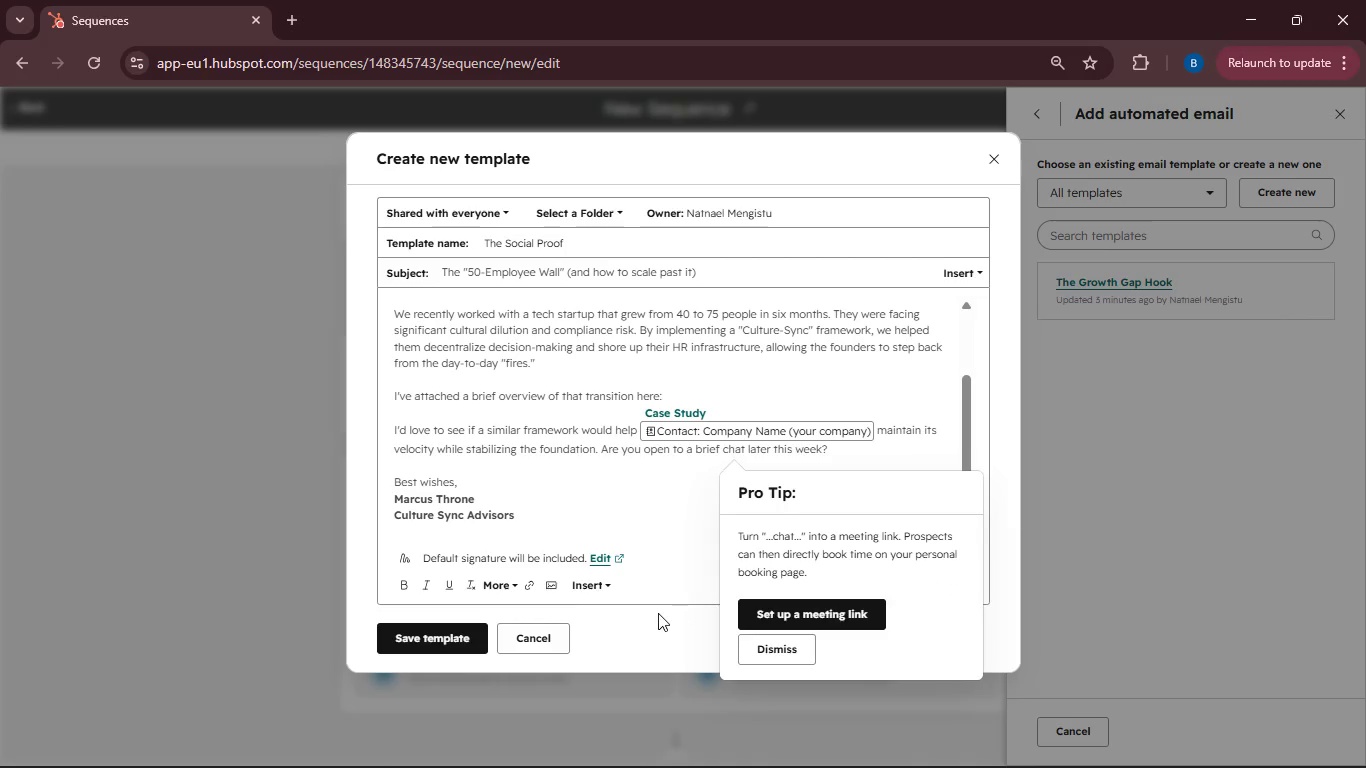 
left_click([658, 613])
 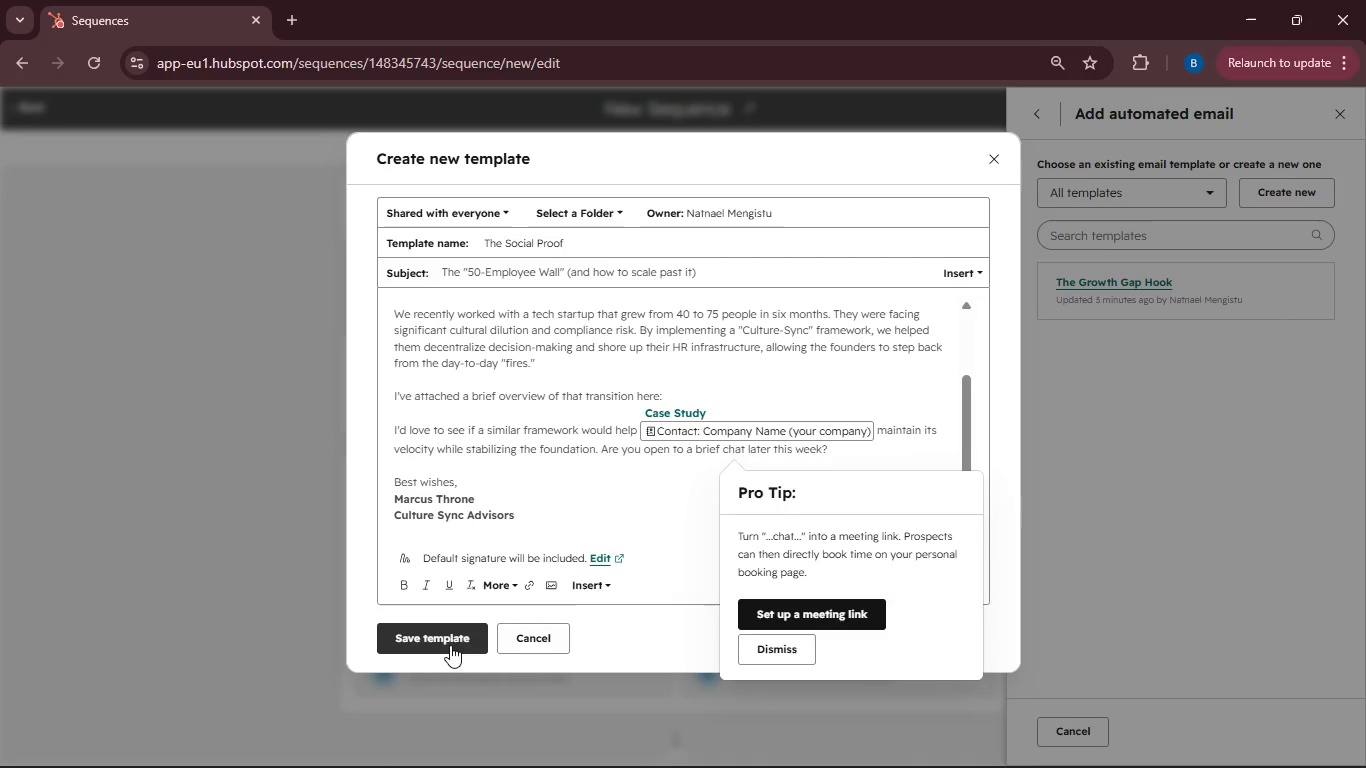 
left_click([450, 645])
 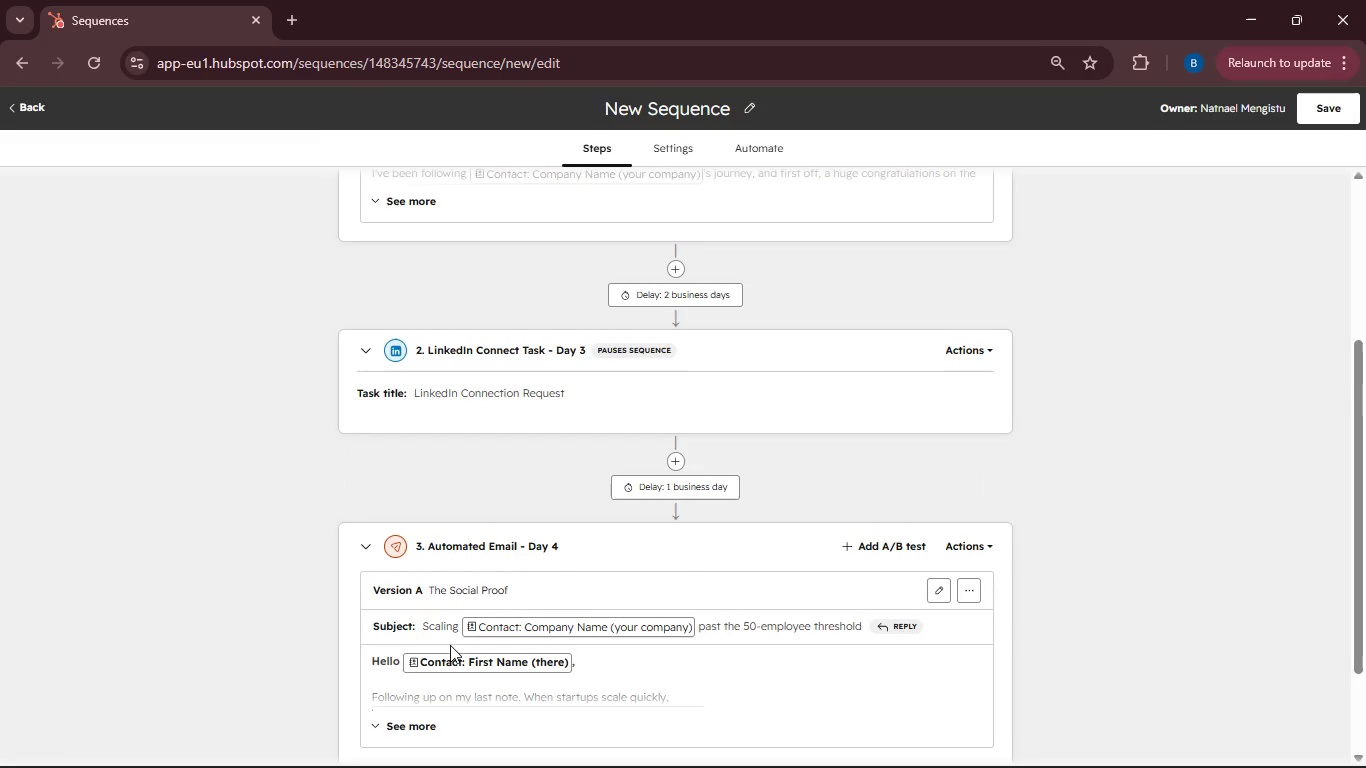 
scroll: coordinate [512, 529], scroll_direction: down, amount: 2.0
 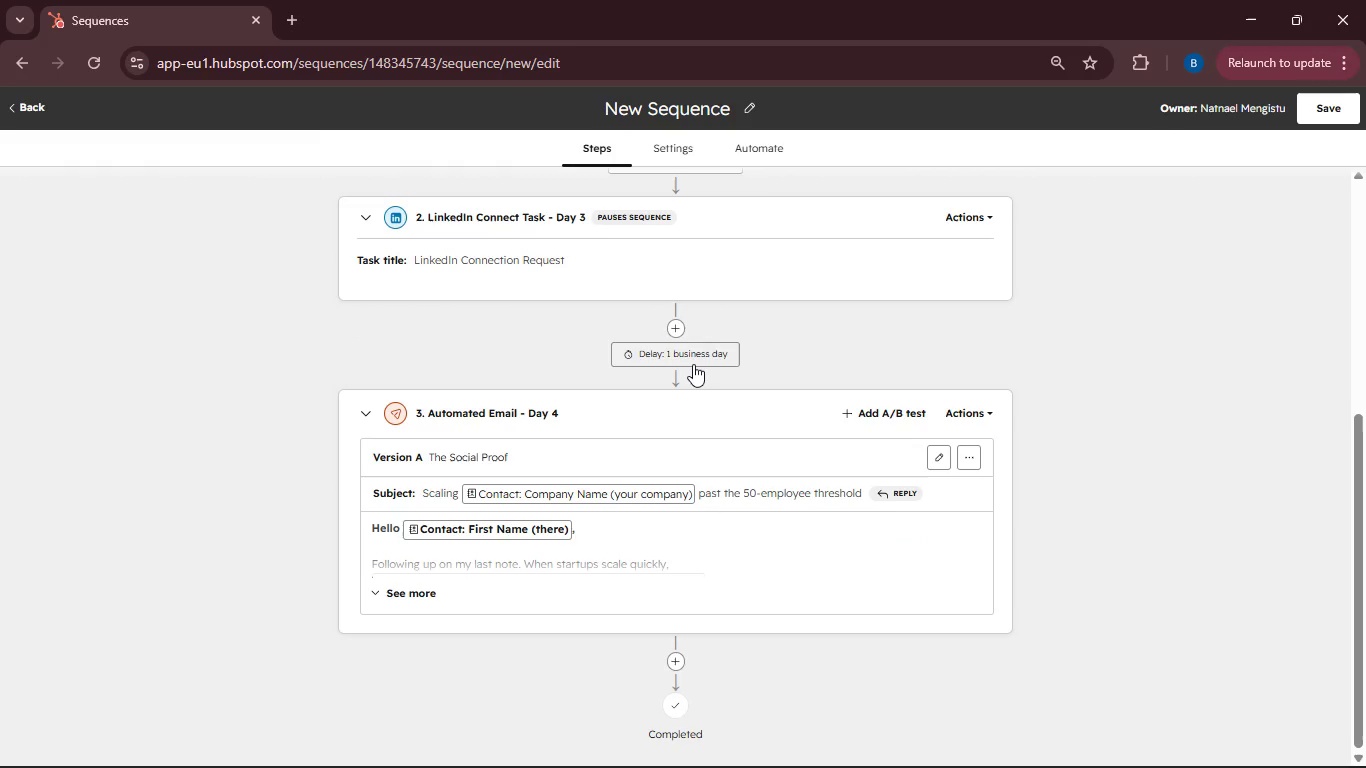 
left_click([693, 364])
 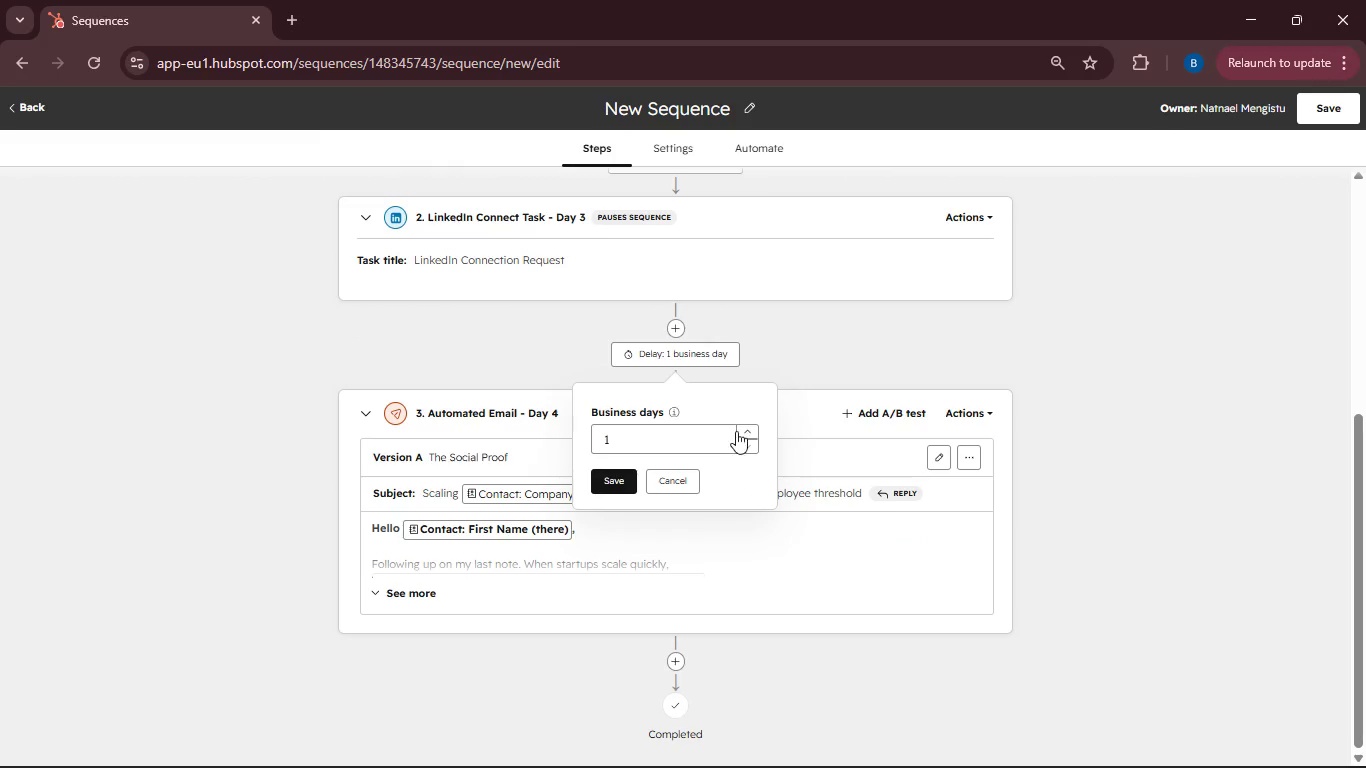 
left_click([743, 431])
 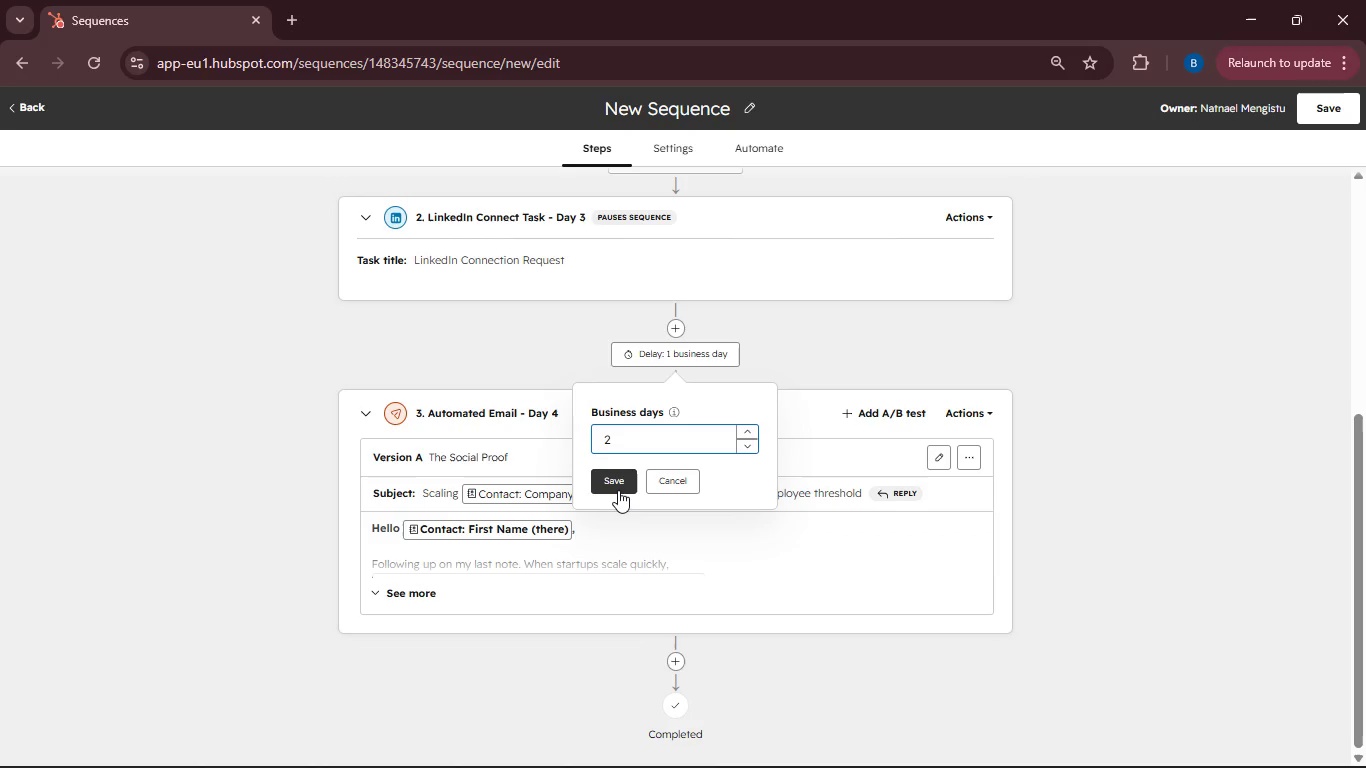 
left_click([618, 490])
 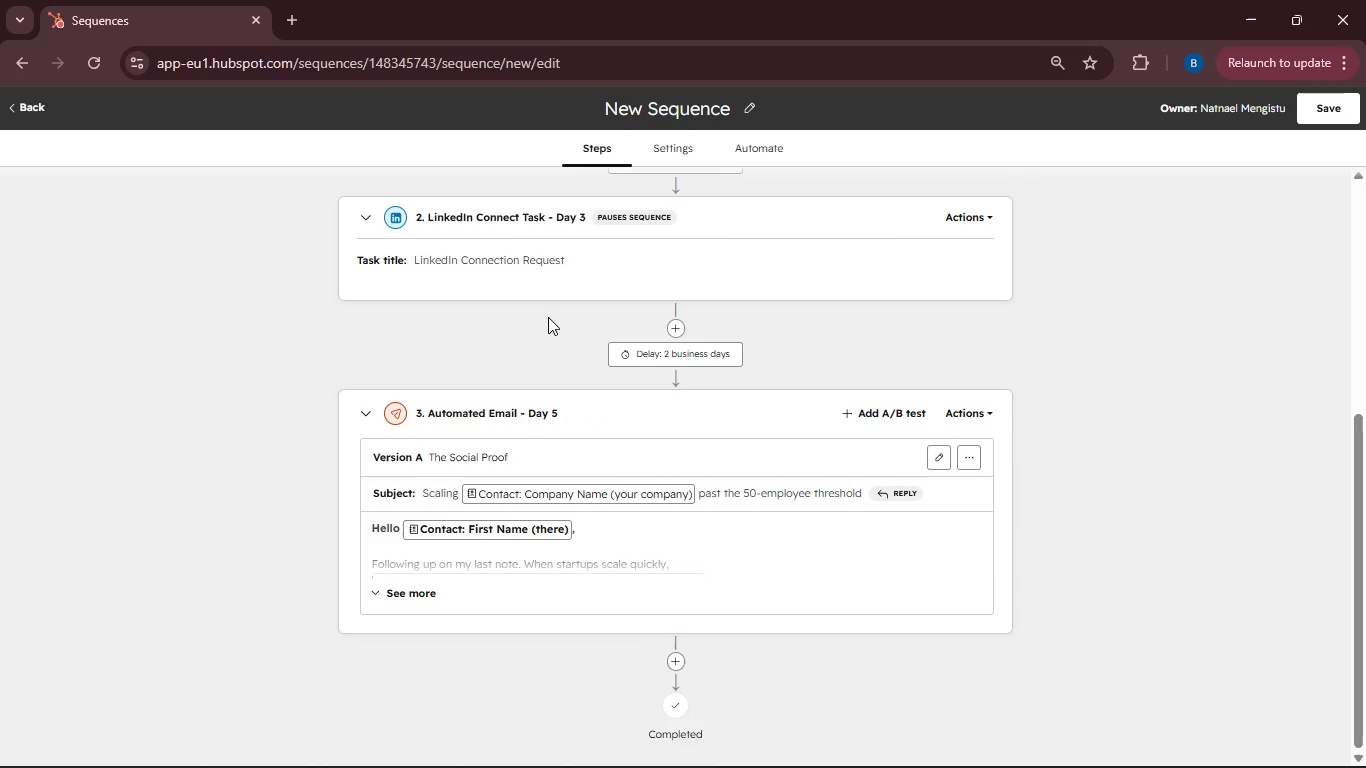 
scroll: coordinate [547, 317], scroll_direction: down, amount: 3.0
 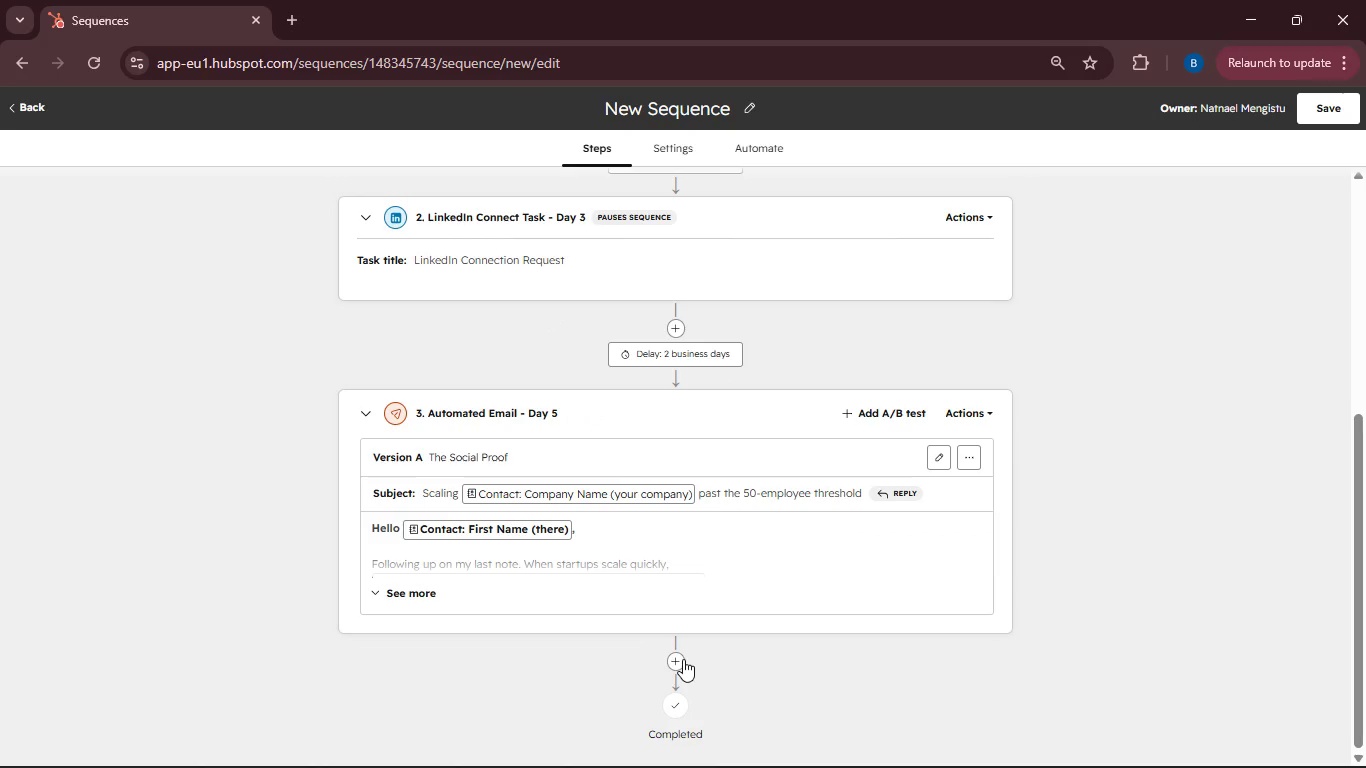 
left_click([683, 659])
 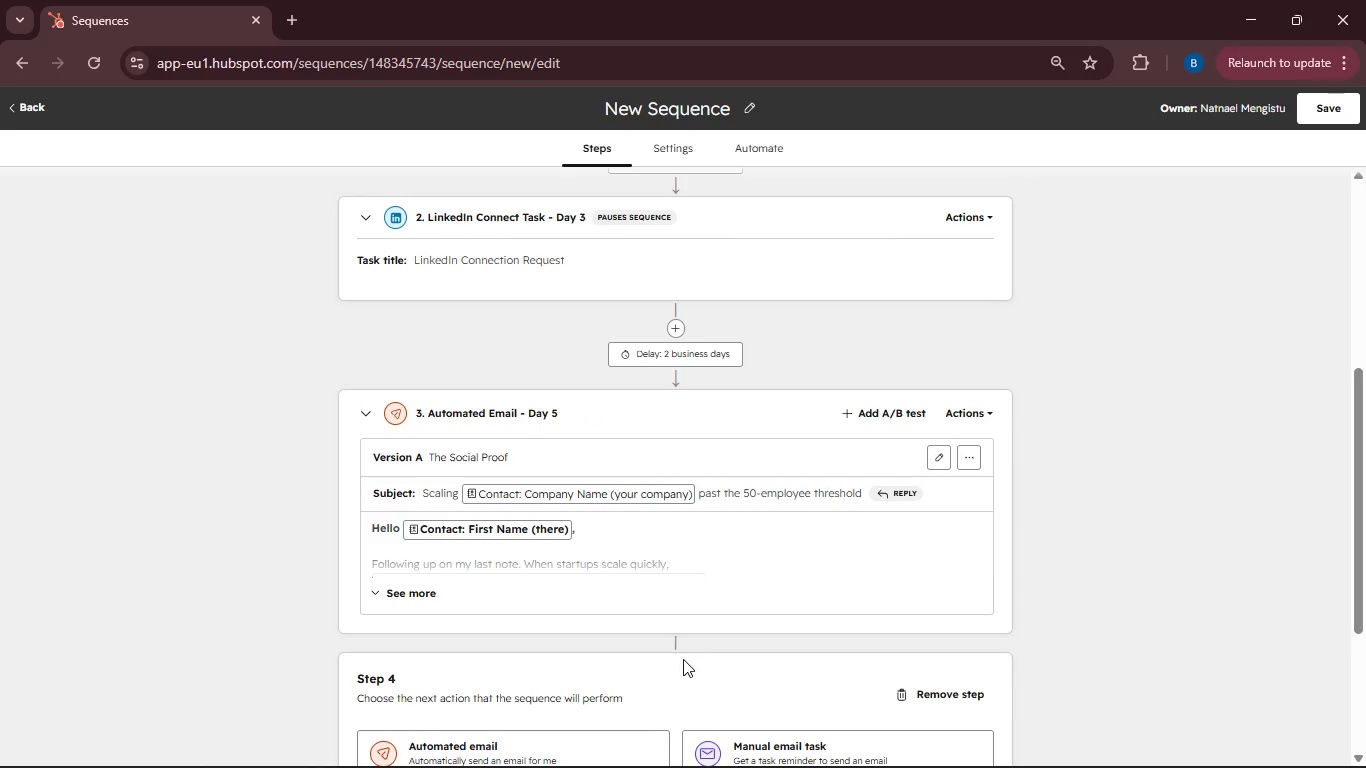 
scroll: coordinate [681, 656], scroll_direction: down, amount: 3.0
 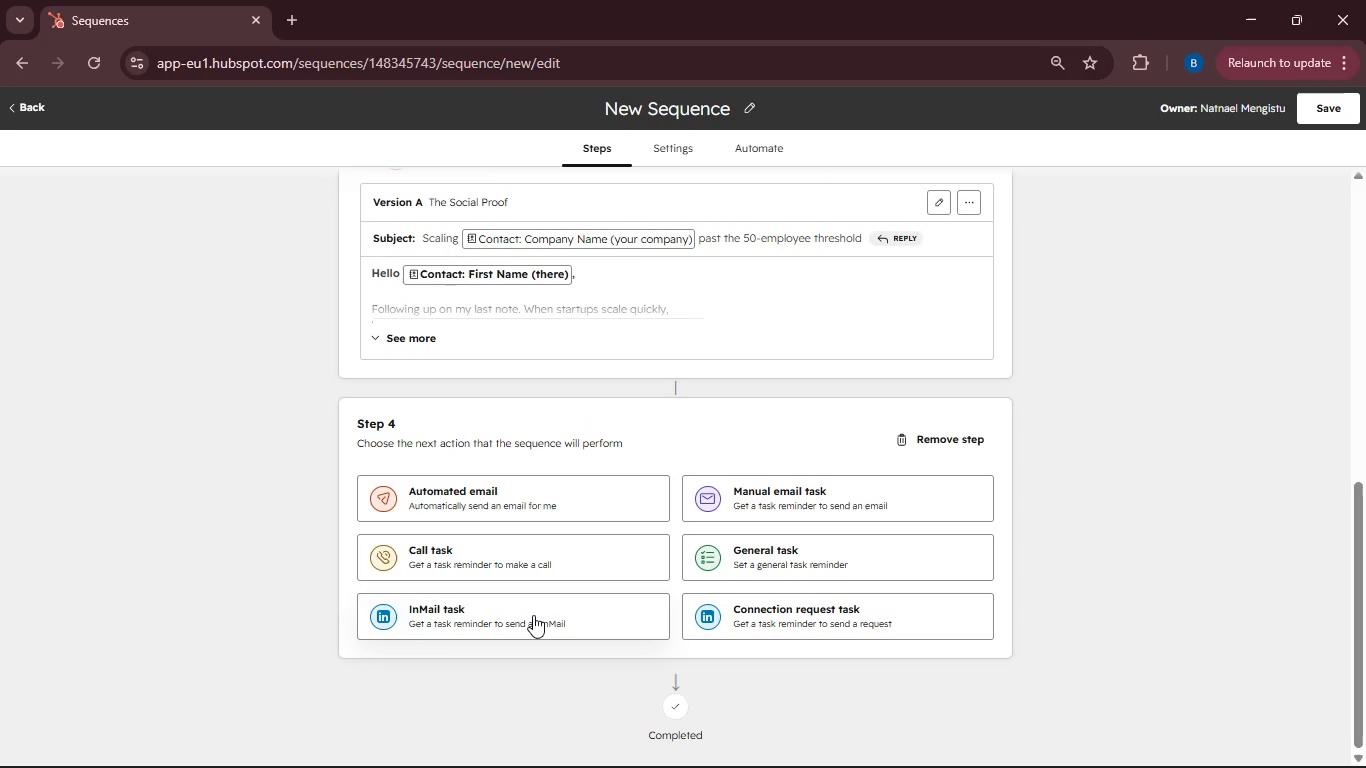 
left_click([533, 615])
 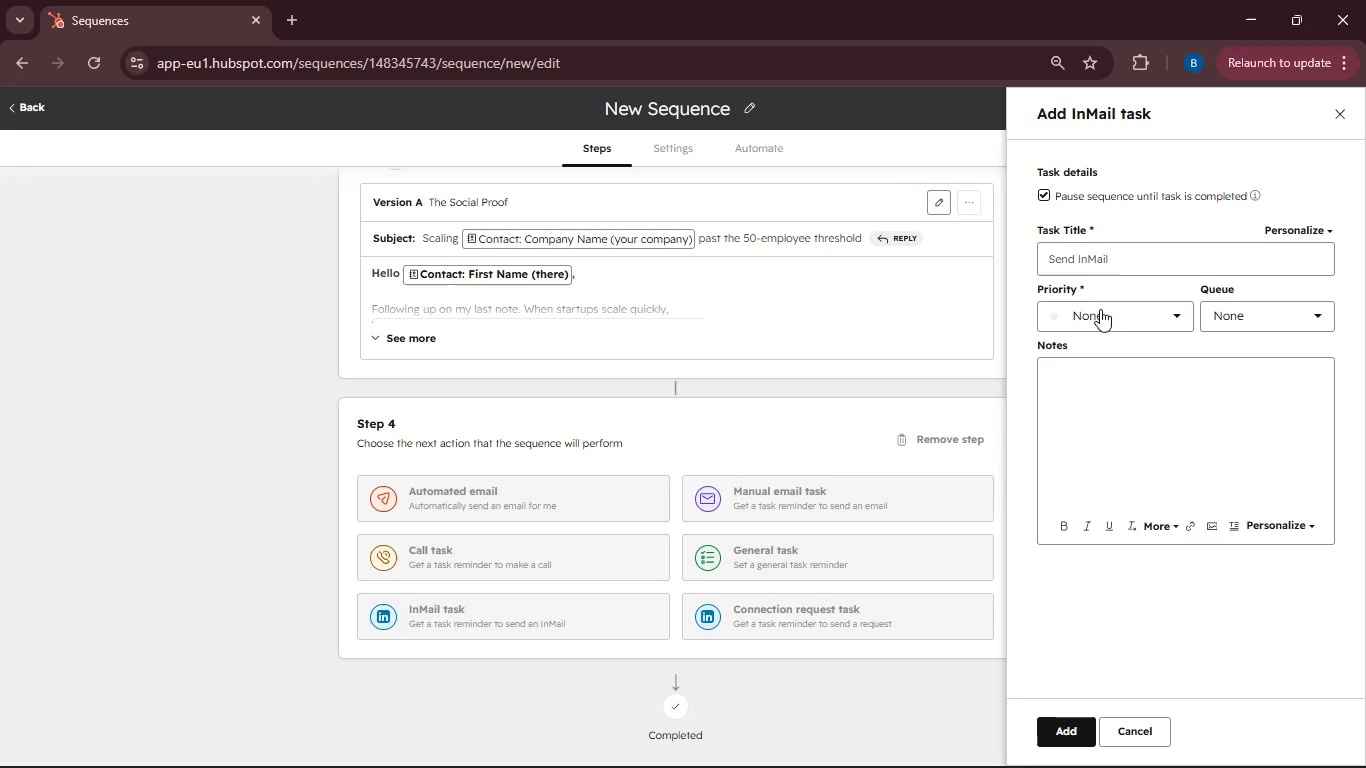 
left_click_drag(start_coordinate=[1109, 261], to_coordinate=[1027, 261])
 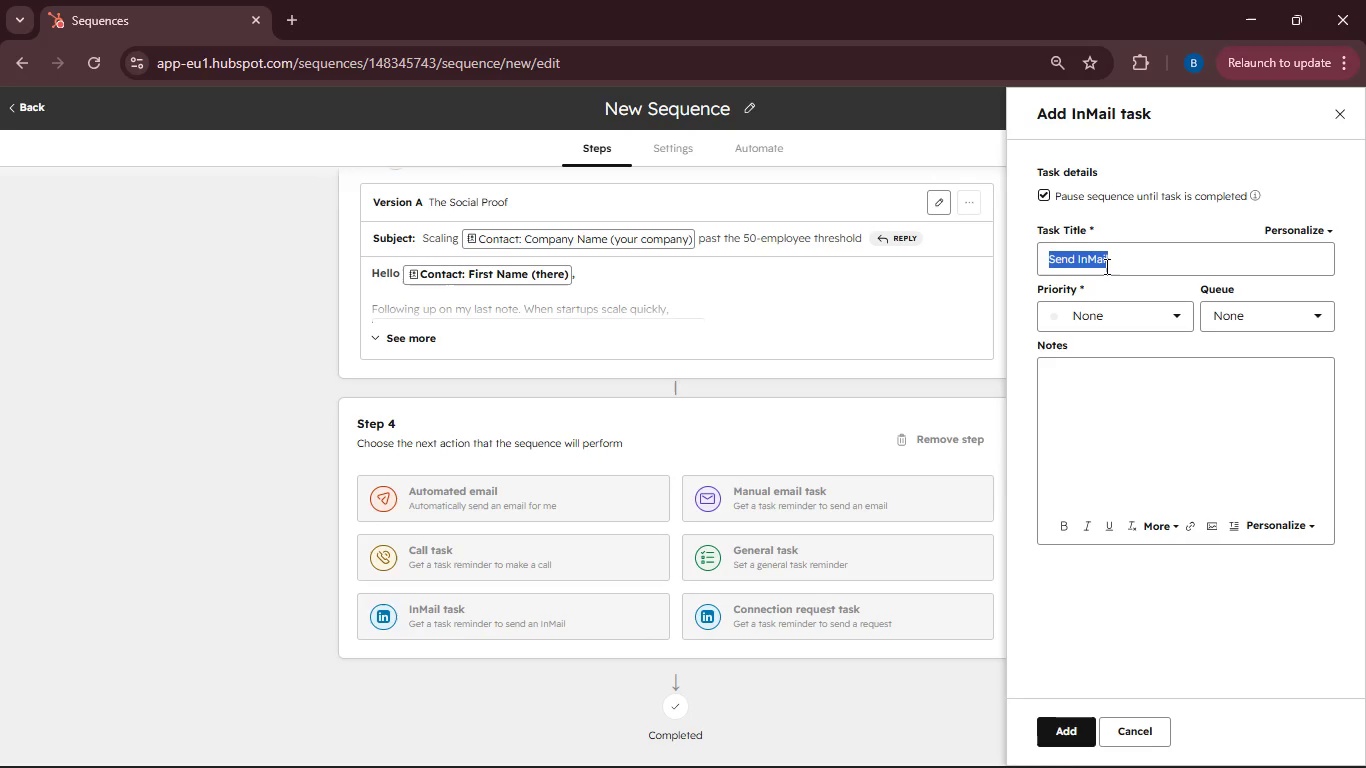 
key(Backspace)
type(LinkedIn Message )
 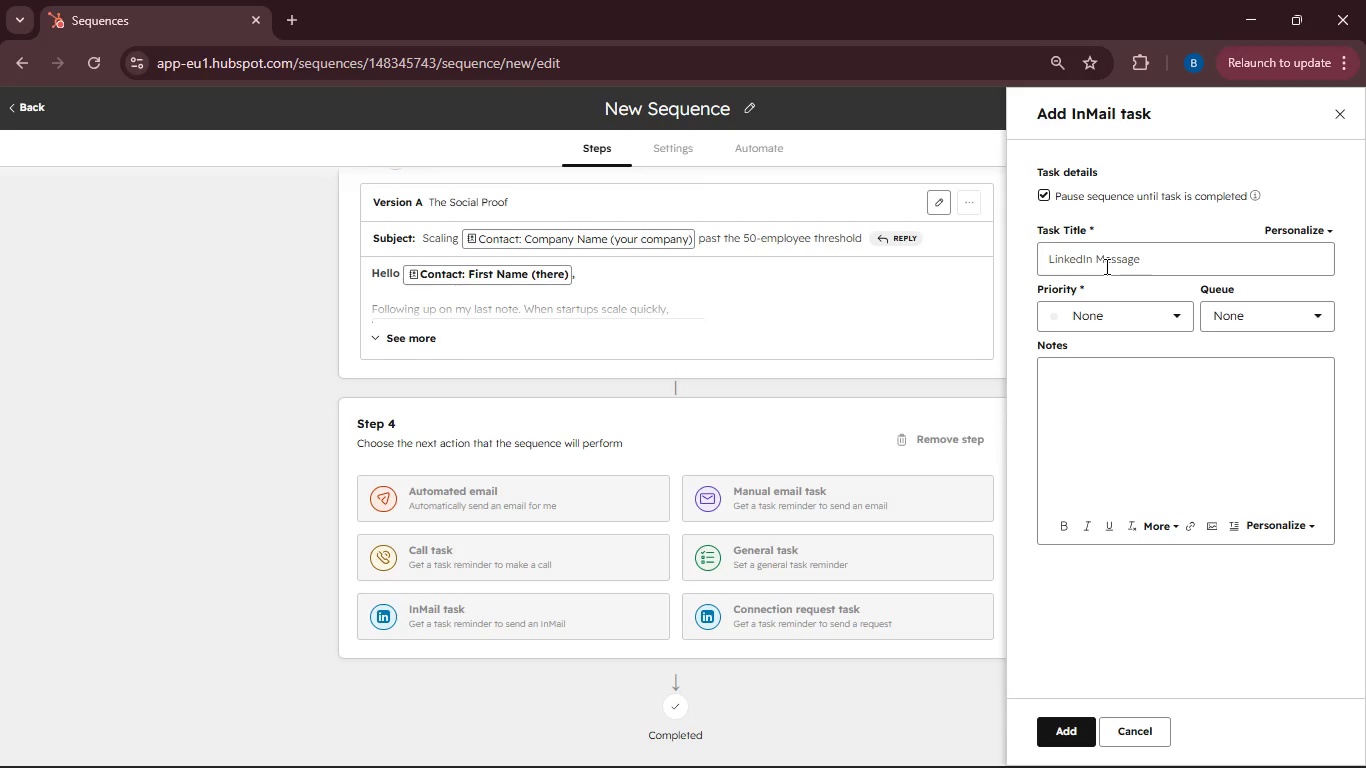 
left_click([1146, 301])
 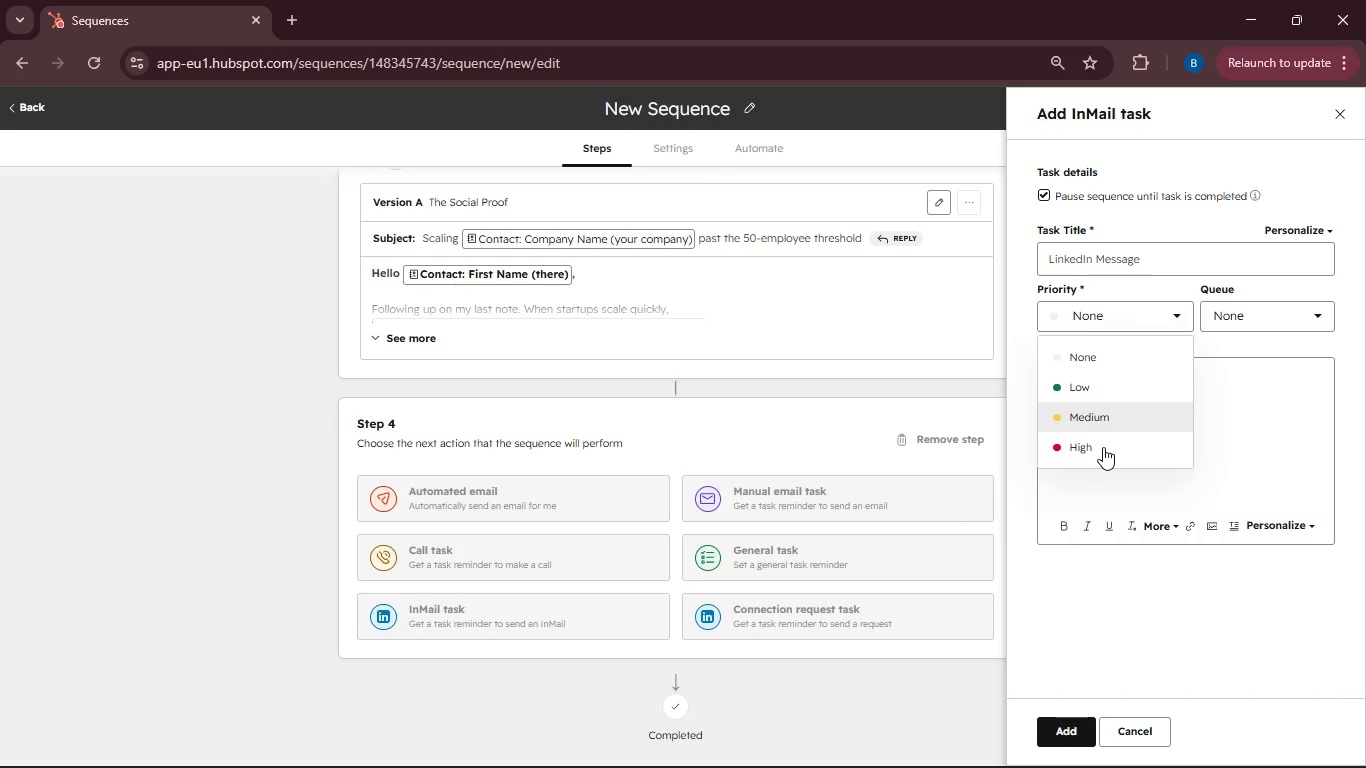 
left_click([1100, 452])
 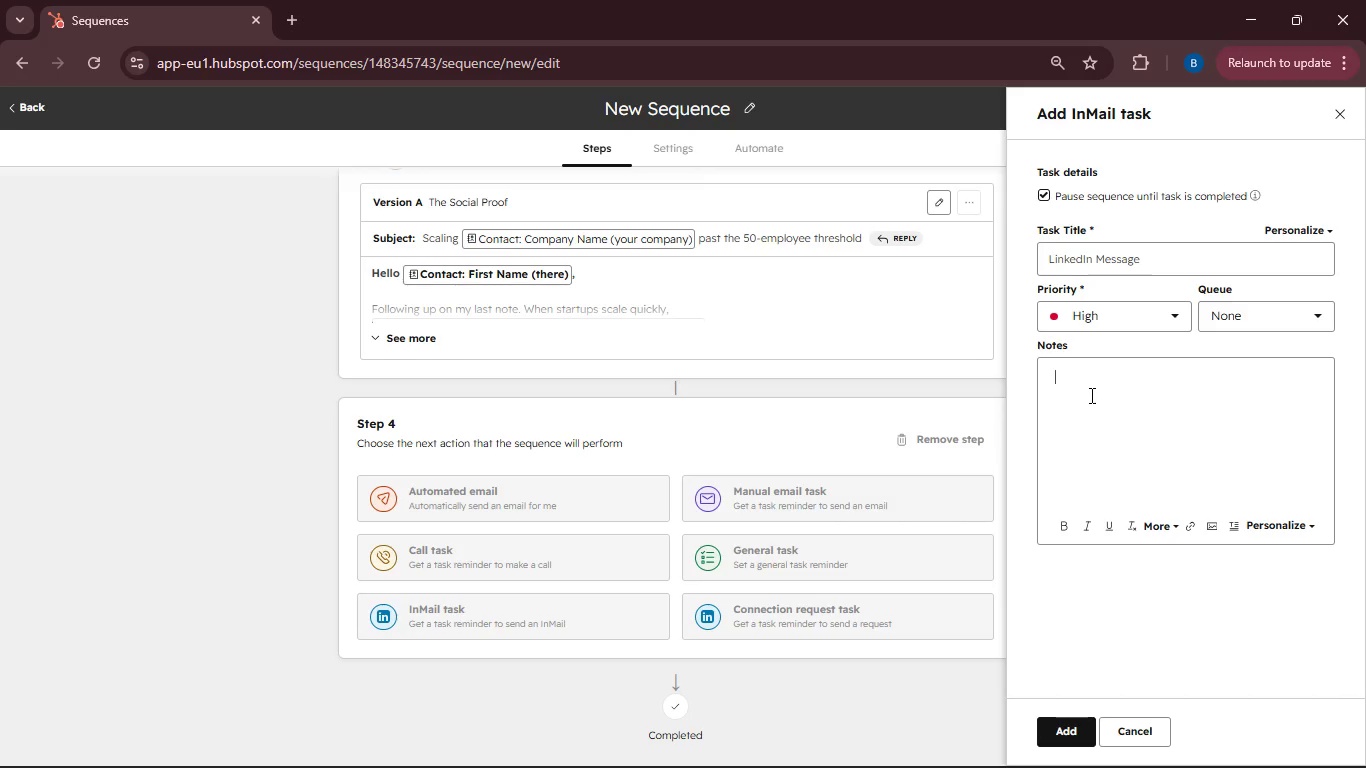 
left_click([1090, 395])
 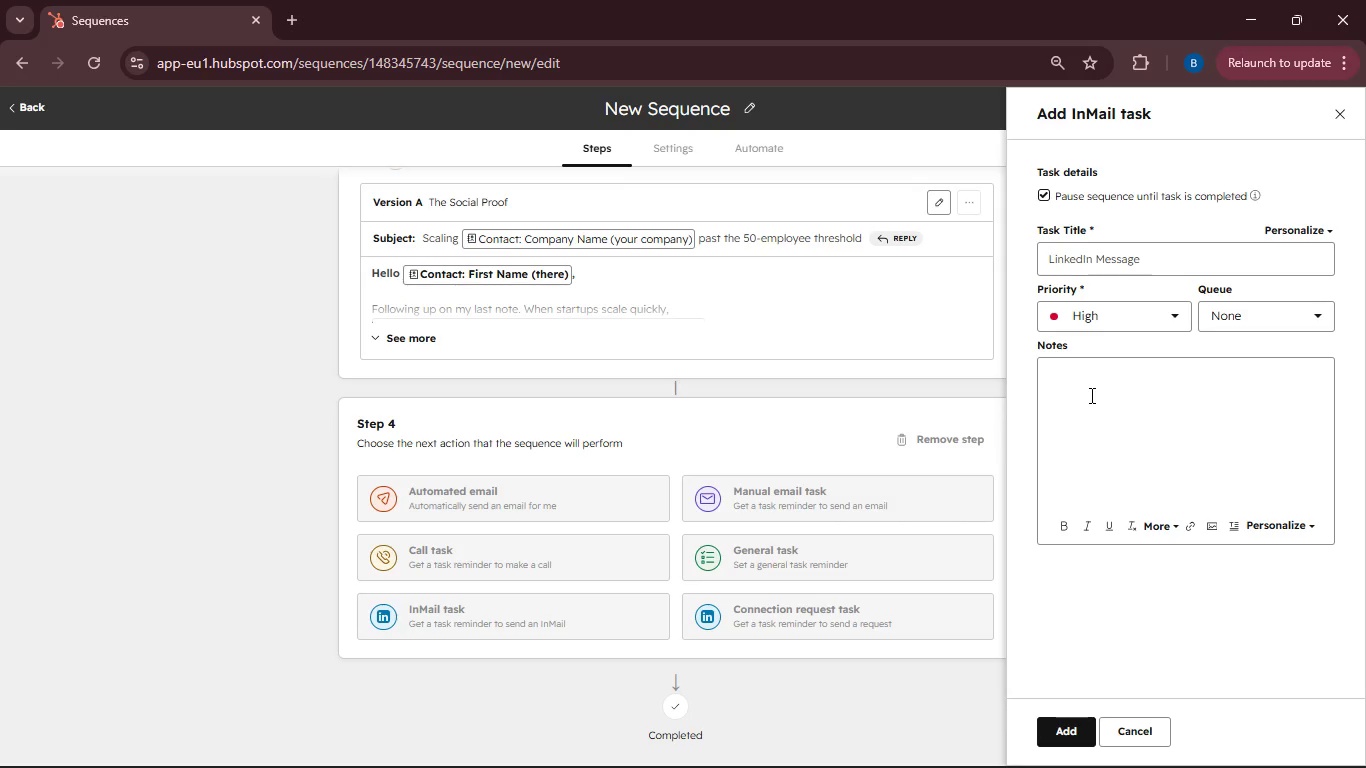 
type(Hi )
 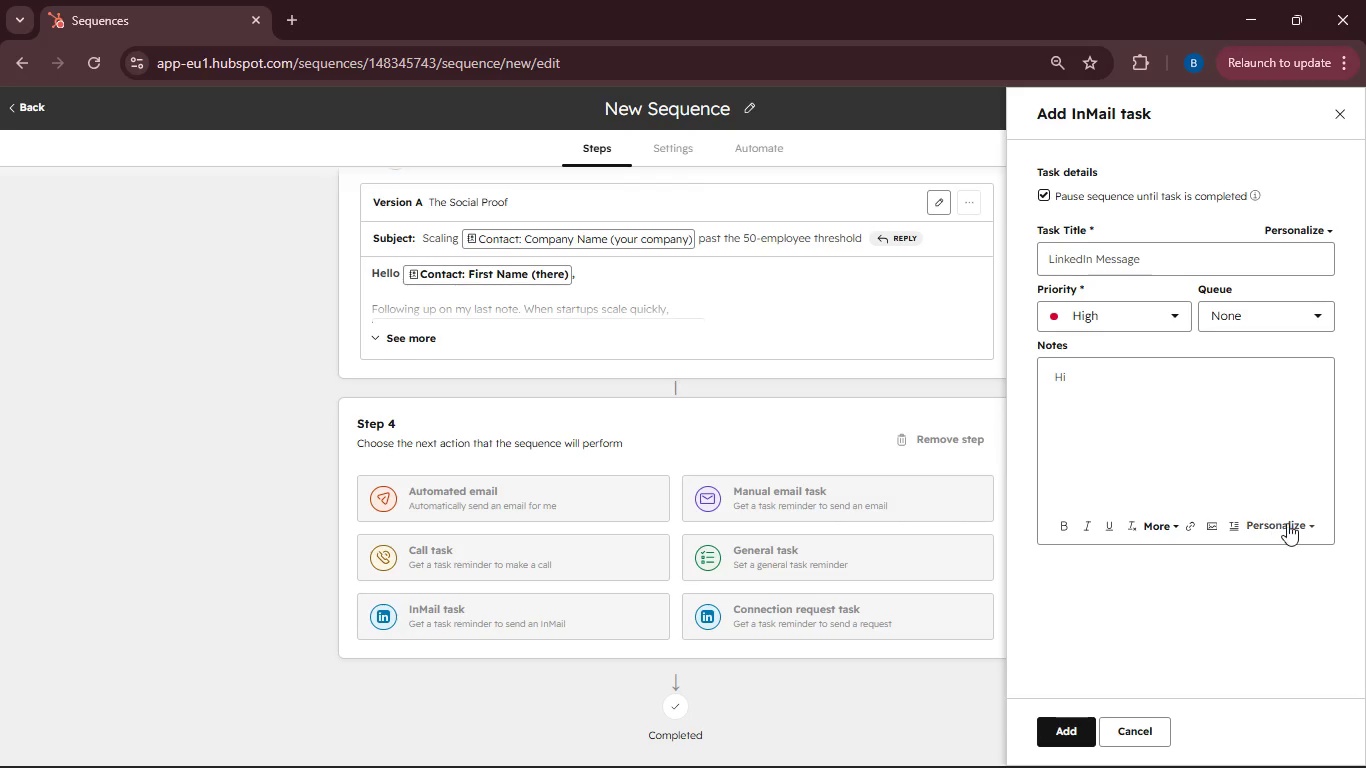 
left_click([1287, 523])
 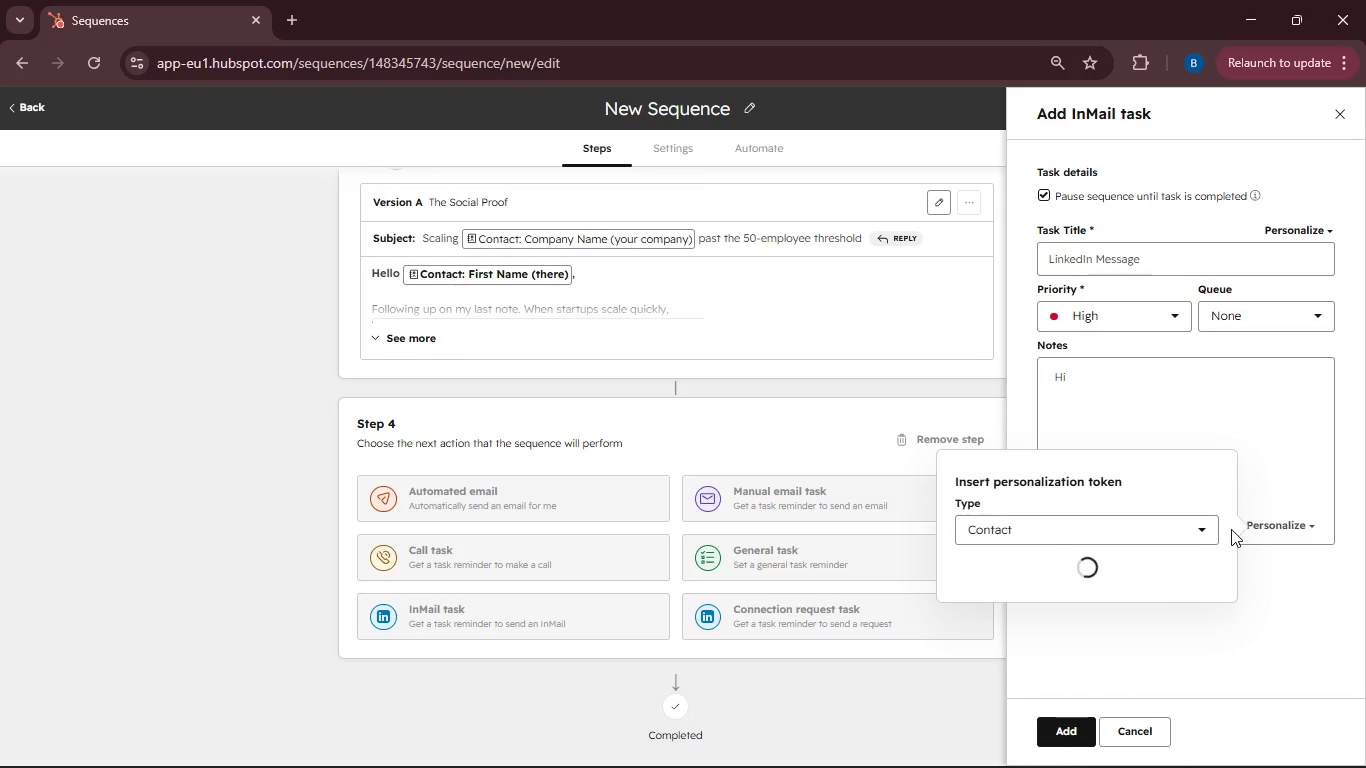 
mouse_move([1160, 538])
 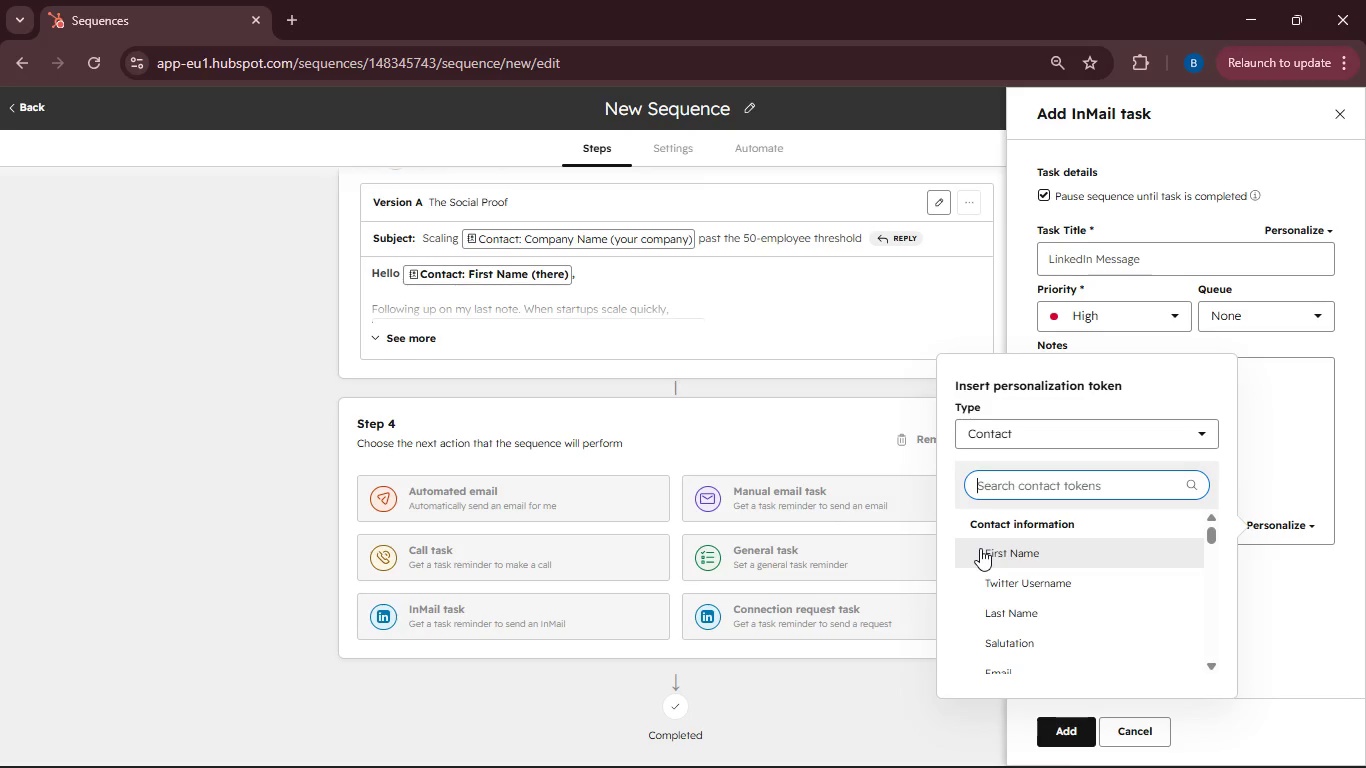 
left_click([980, 548])
 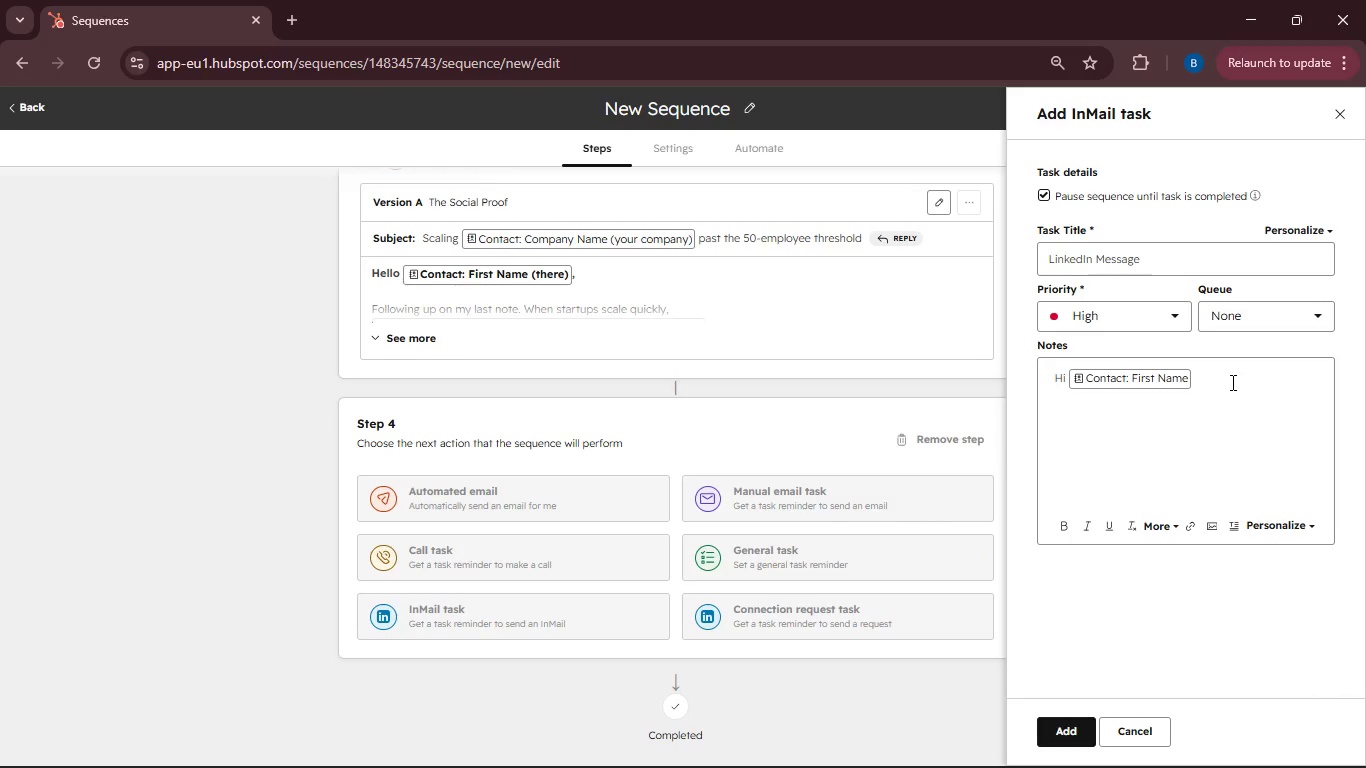 
type(, hope your week is  going well!)
 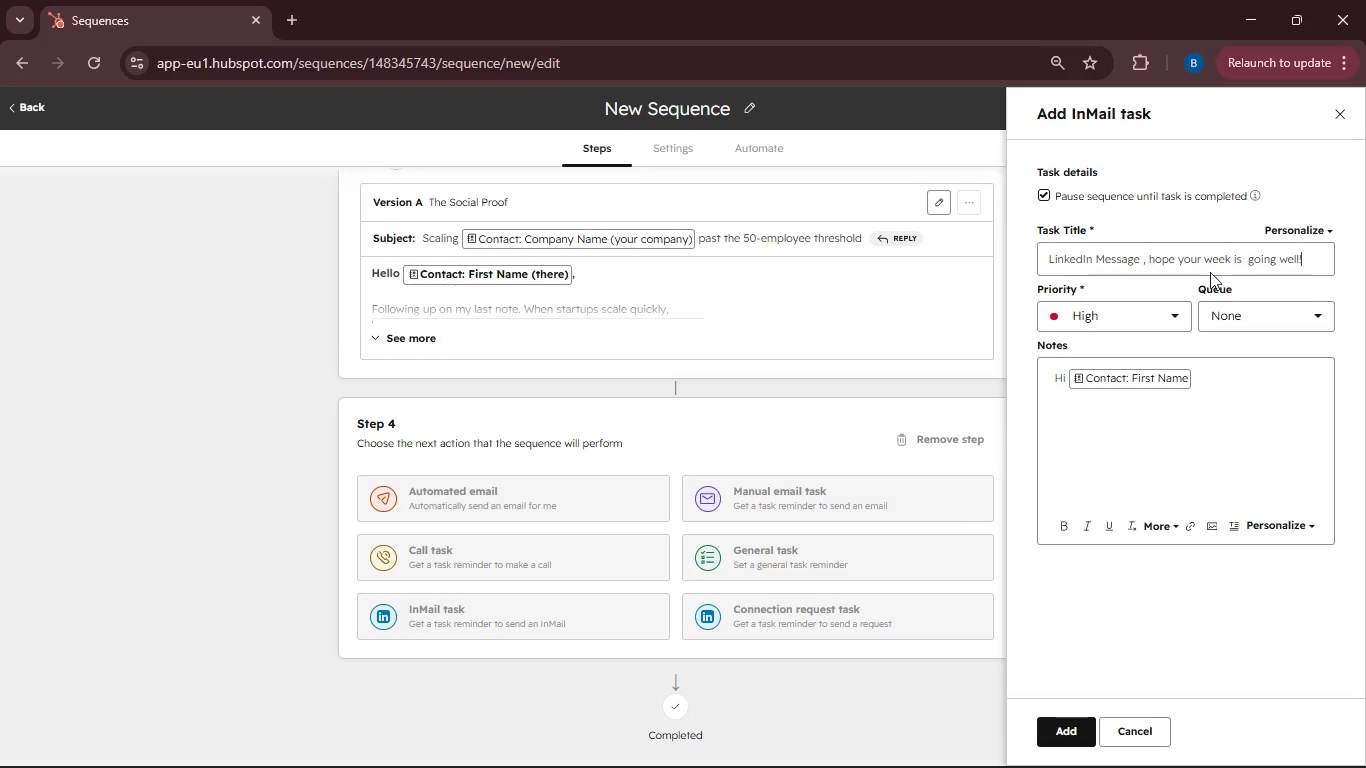 
left_click_drag(start_coordinate=[1309, 257], to_coordinate=[1144, 258])
 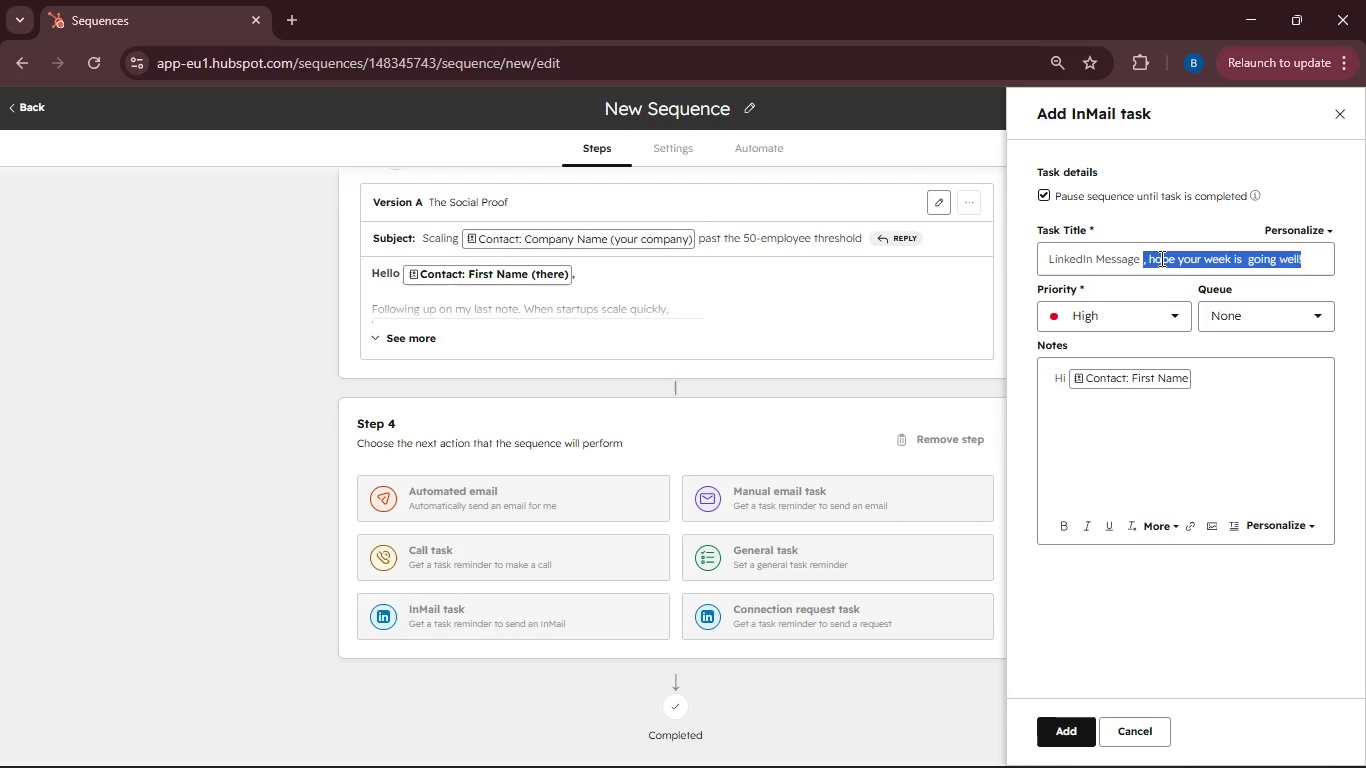 
key(Backspace)
 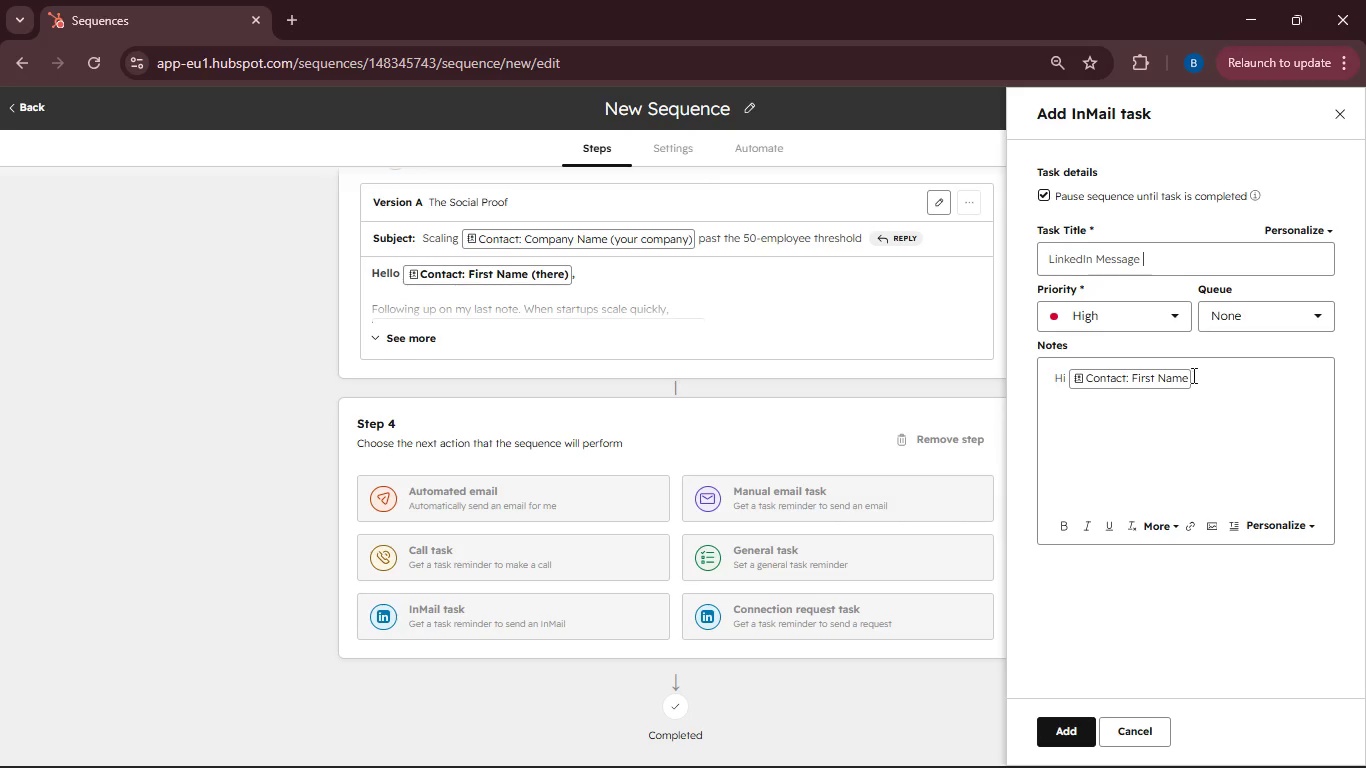 
left_click([1199, 380])
 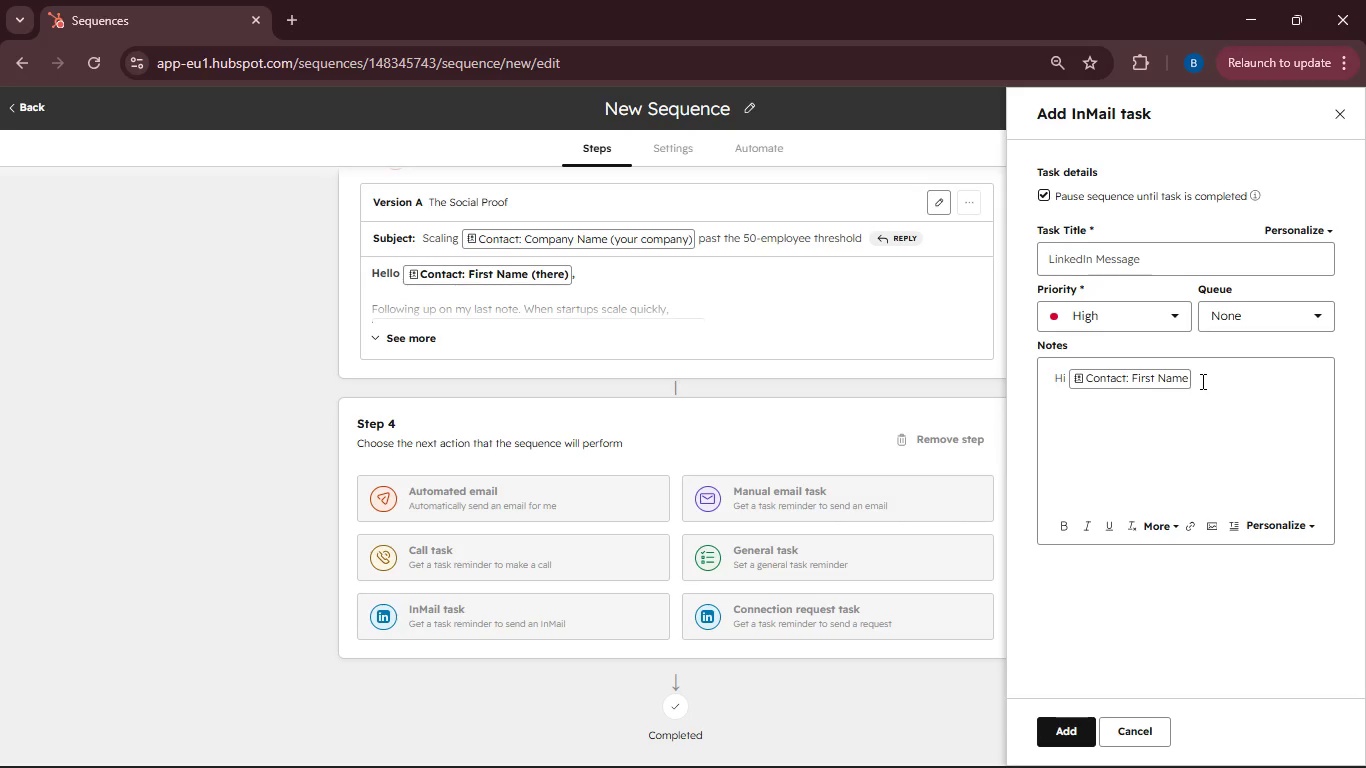 
type(, hope your week is going well! Just sent over a case study via email regarding the50)
key(Backspace)
key(Backspace)
type( 50-employee transition)
 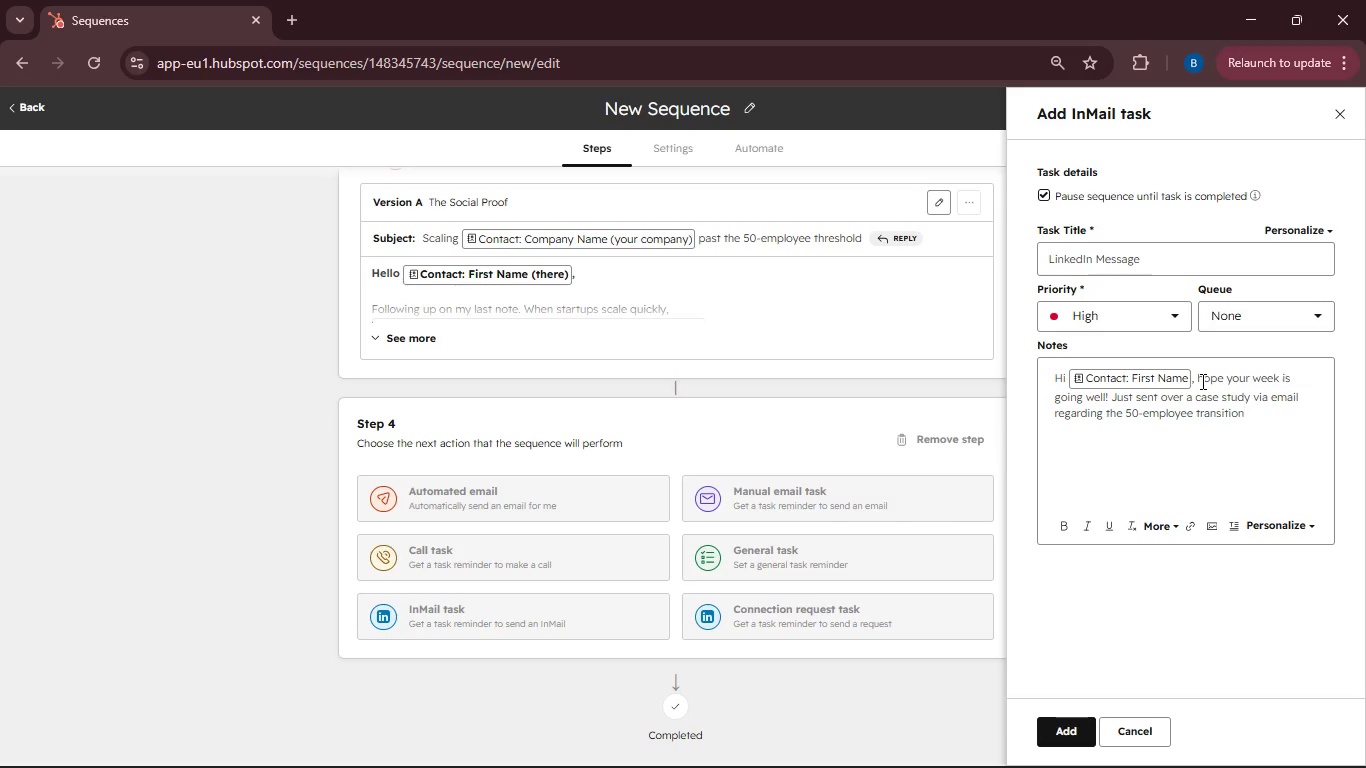 
type(. Given where )
 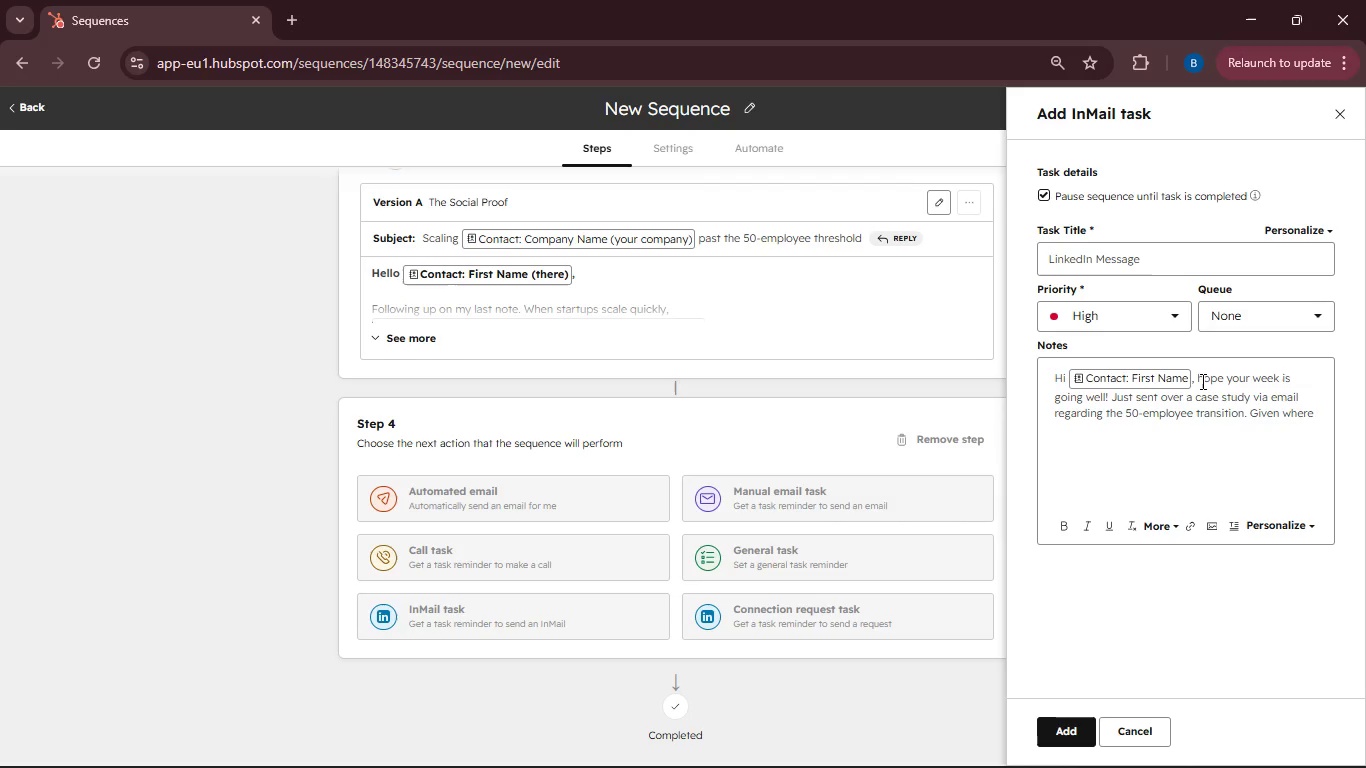 
left_click([1261, 518])
 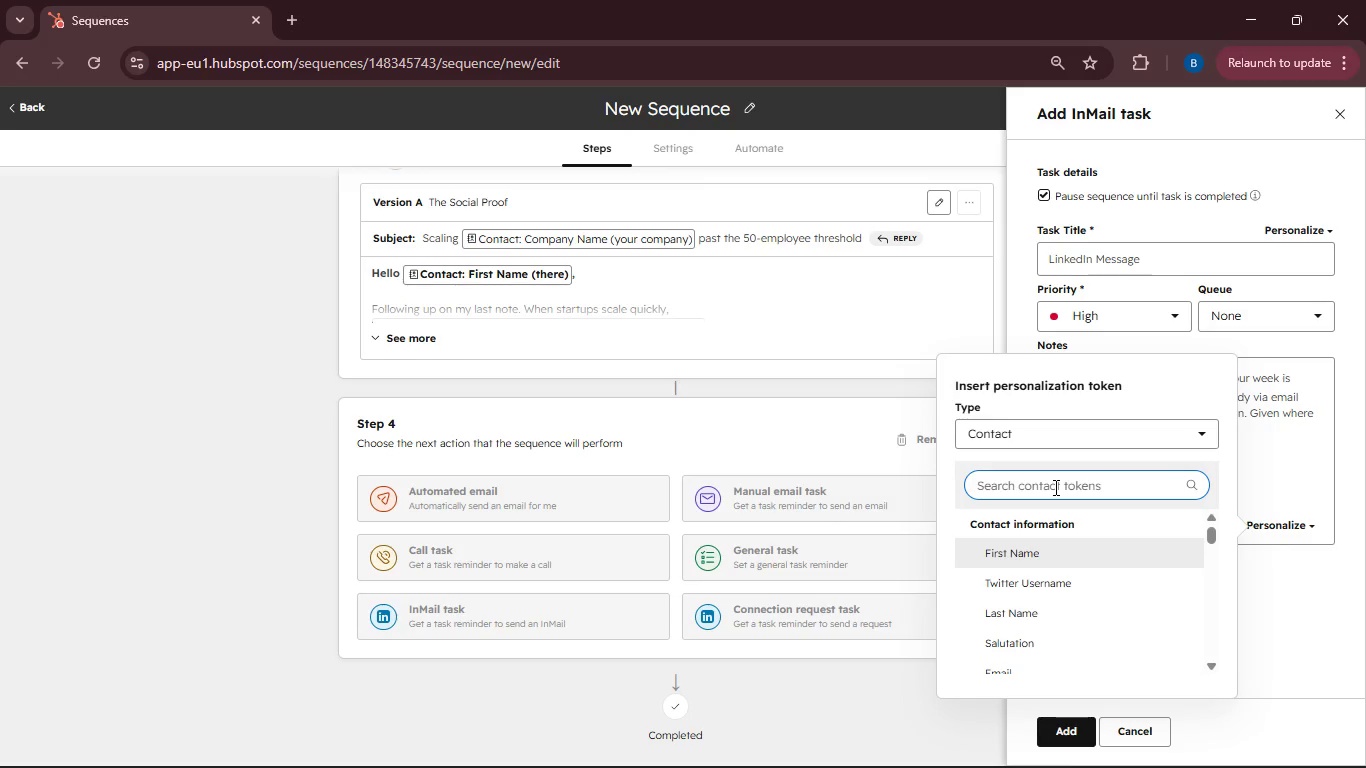 
type(Company Name)
 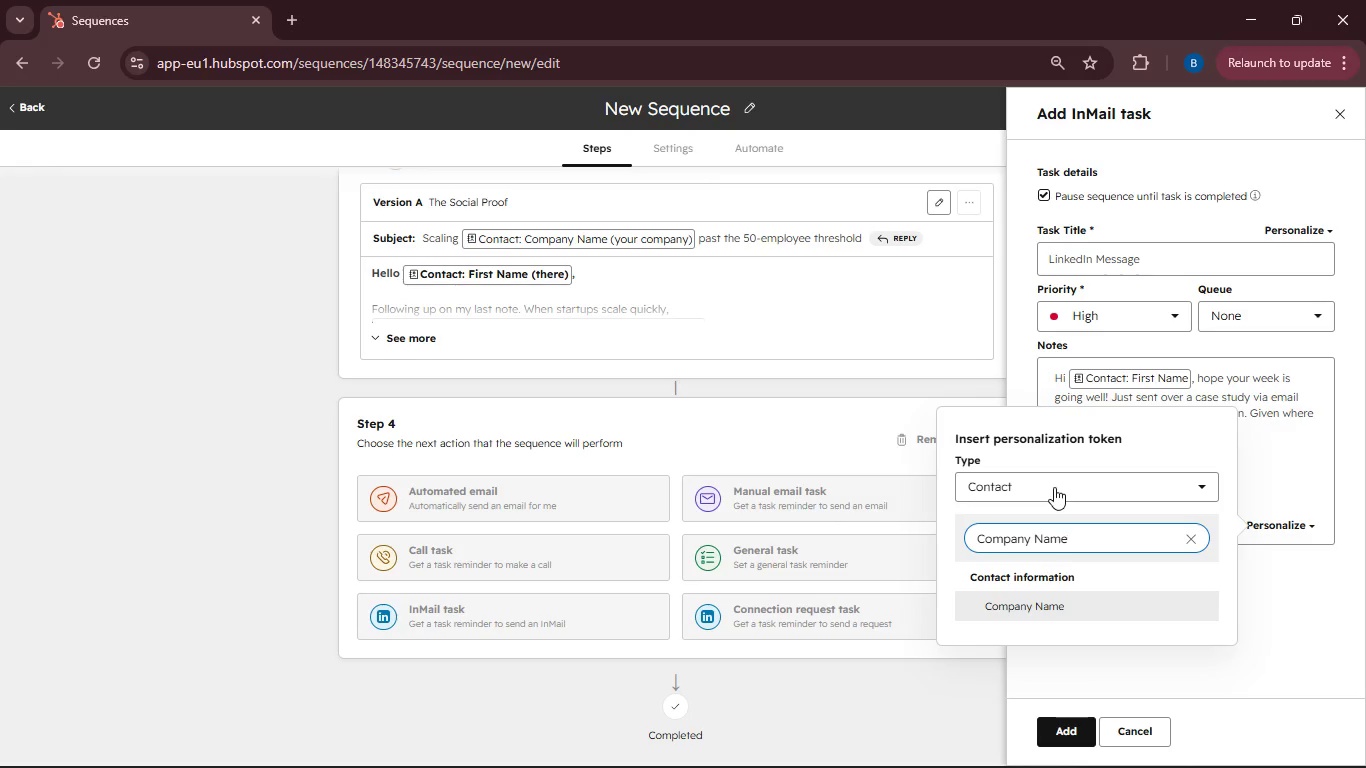 
left_click([1057, 605])
 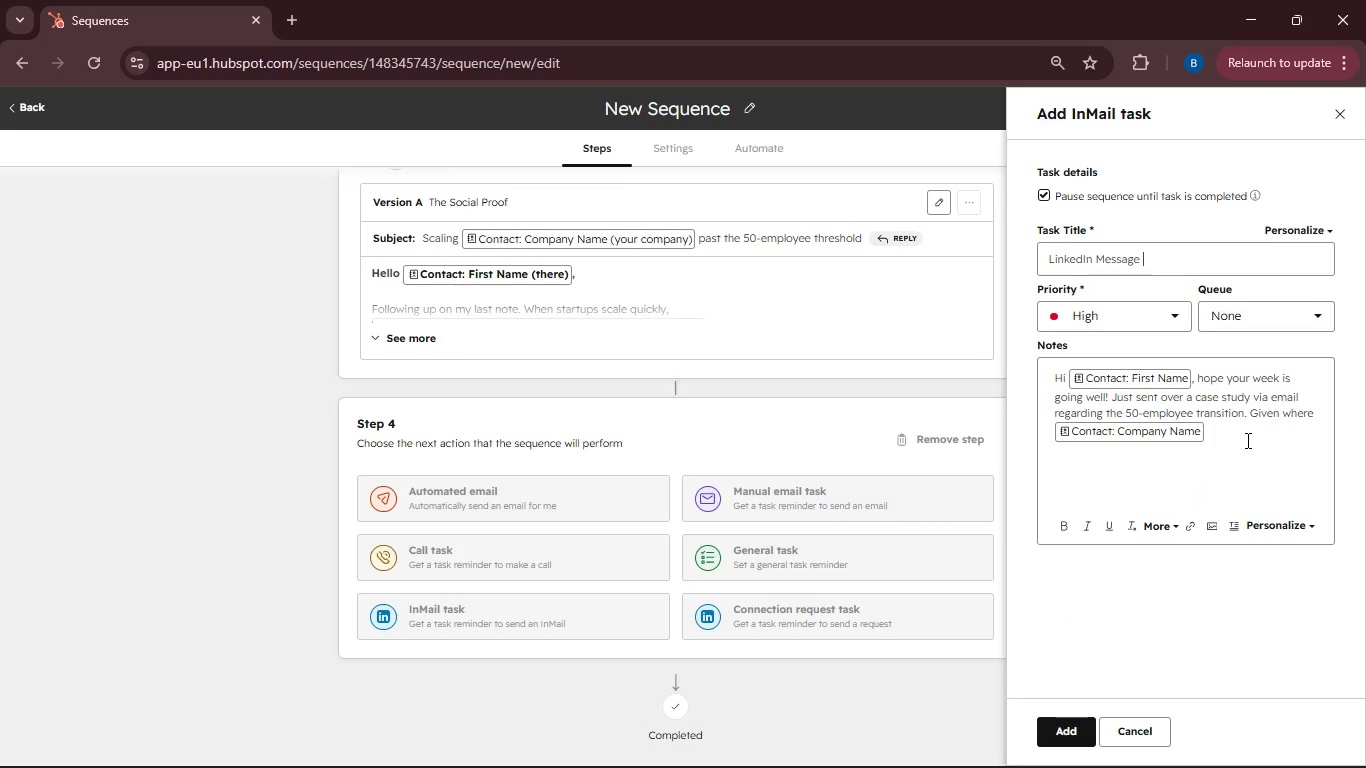 
type( is )
key(Backspace)
key(Backspace)
key(Backspace)
key(Backspace)
 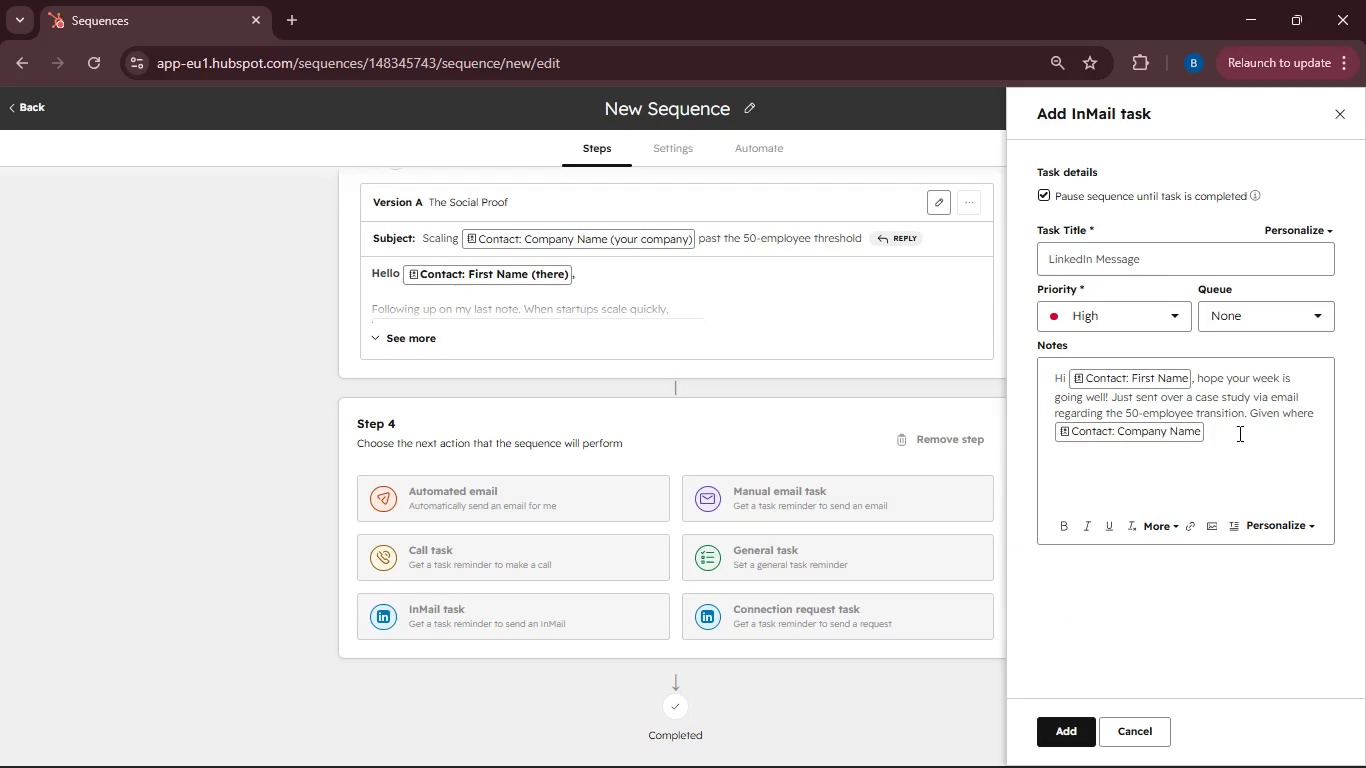 
left_click([1220, 432])
 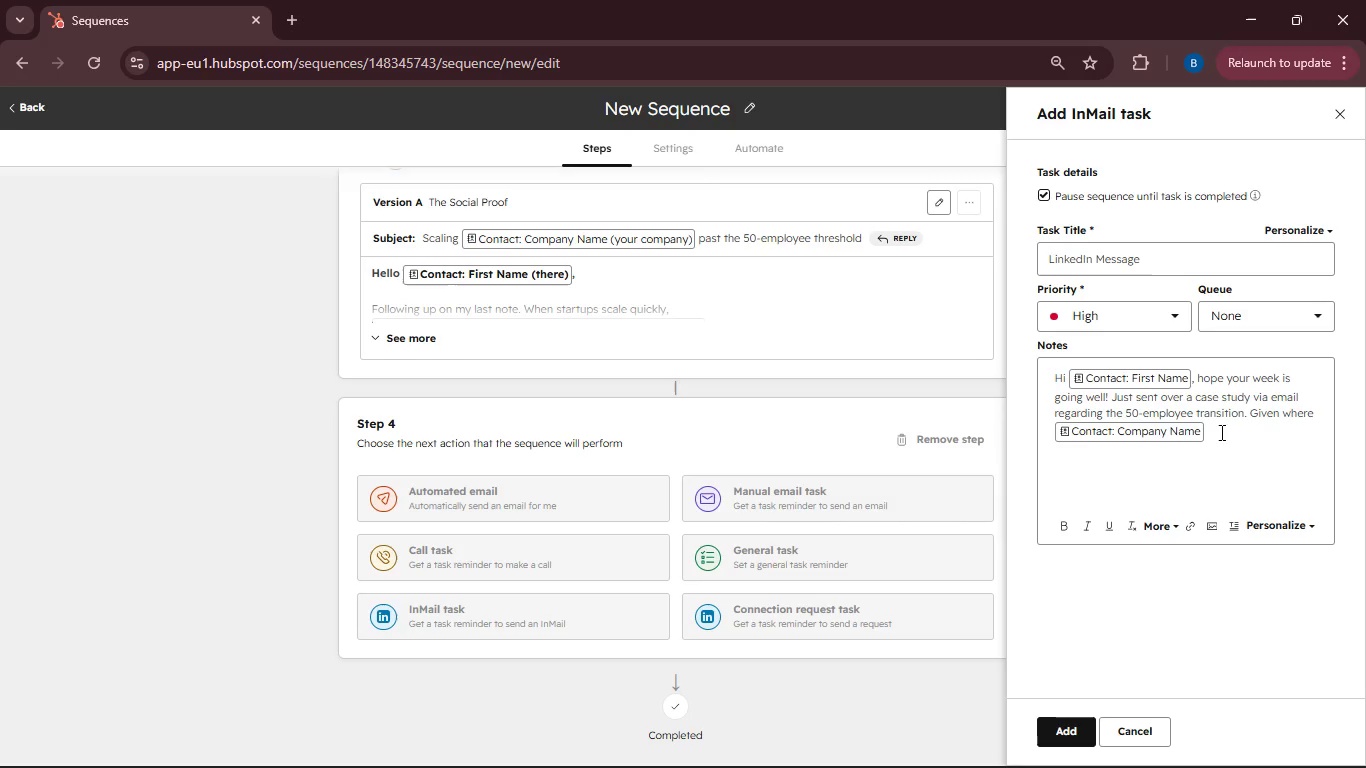 
type( is at with your headcount, I thought the section on  )
 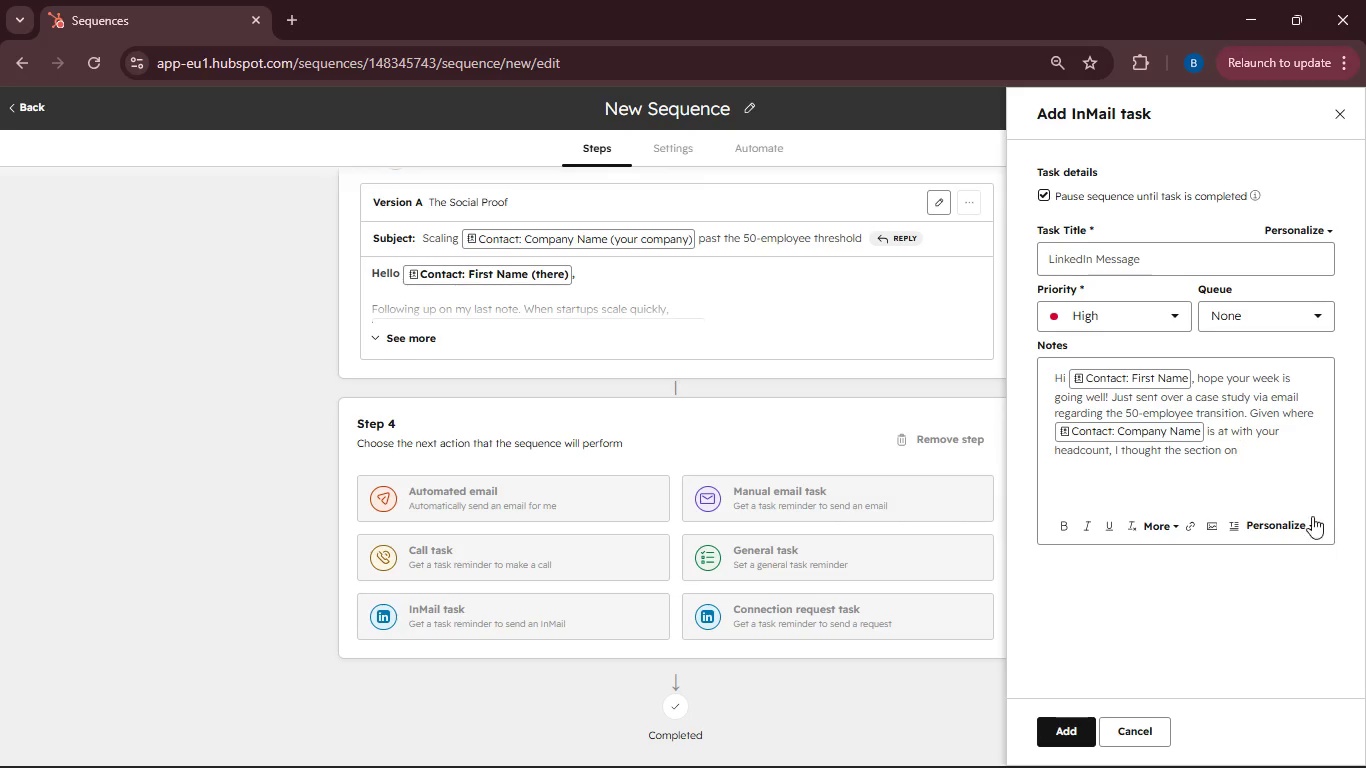 
left_click([1296, 520])
 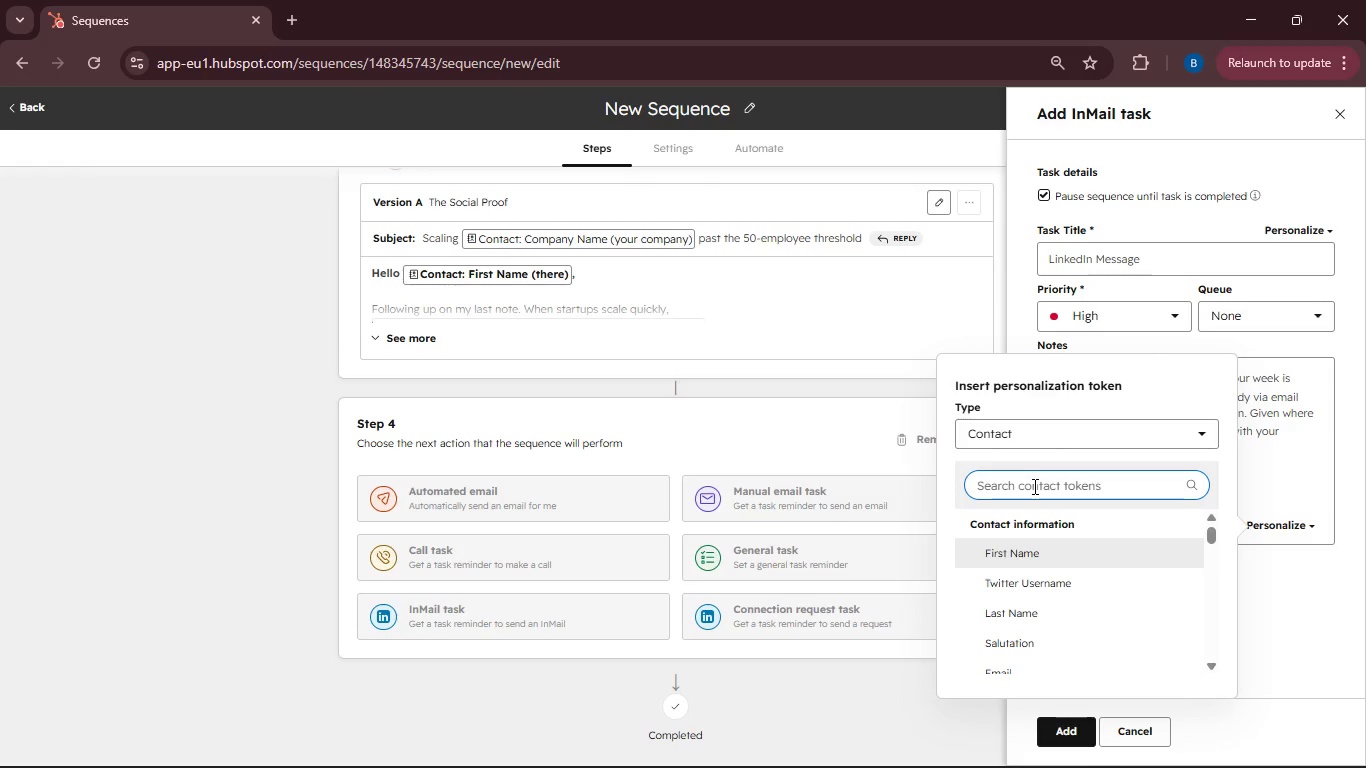 
type(Primary Culture Friction Point)
 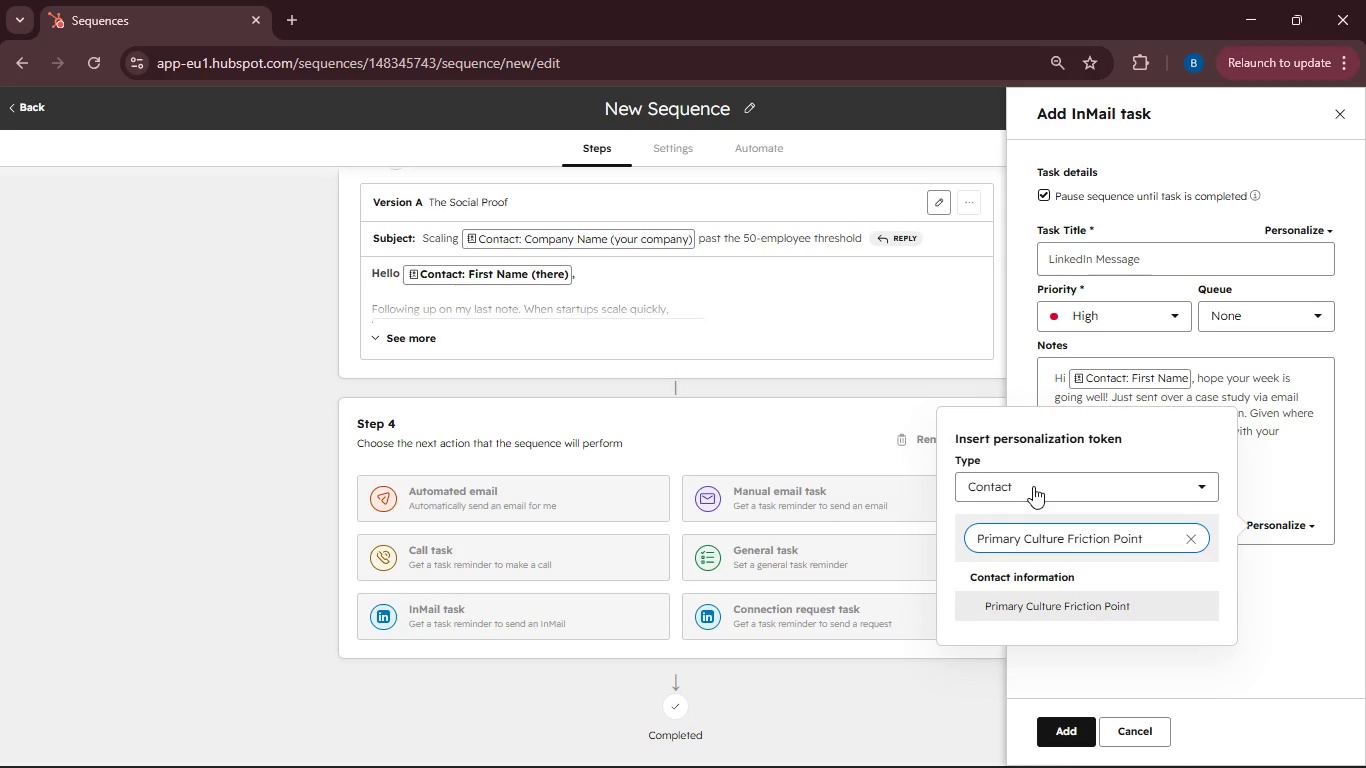 
left_click([1079, 609])
 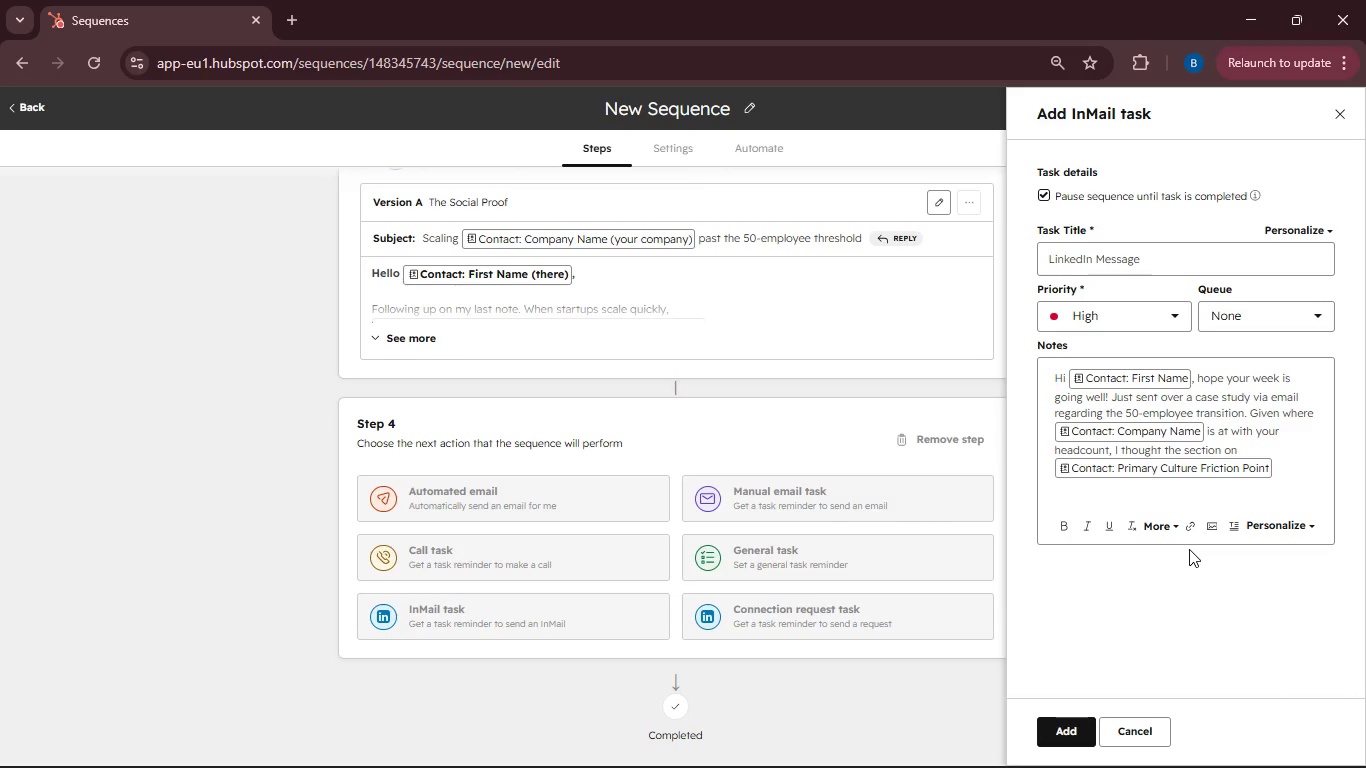 
left_click([1279, 470])
 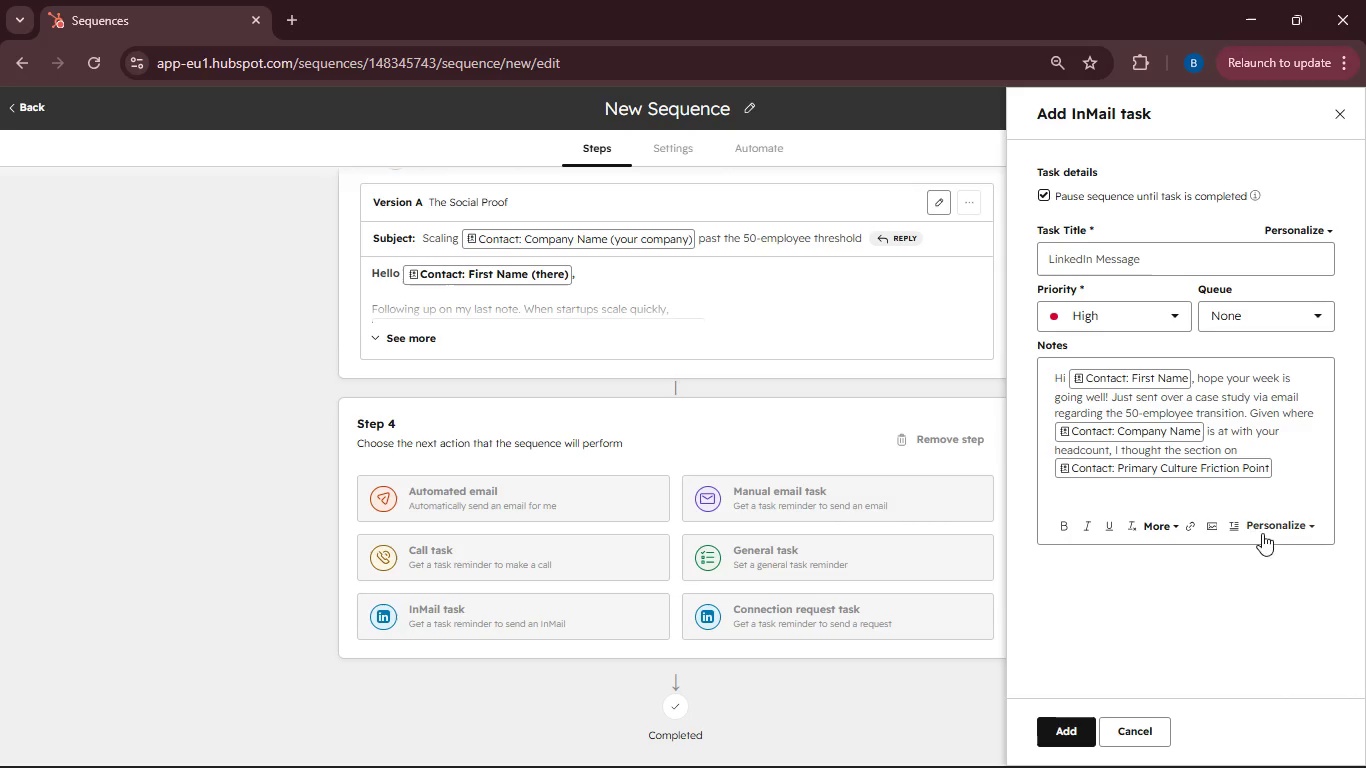 
type( would be particularly relevant for you. K)
key(Backspace)
type(Let me know if you'd like to grab a quick)
 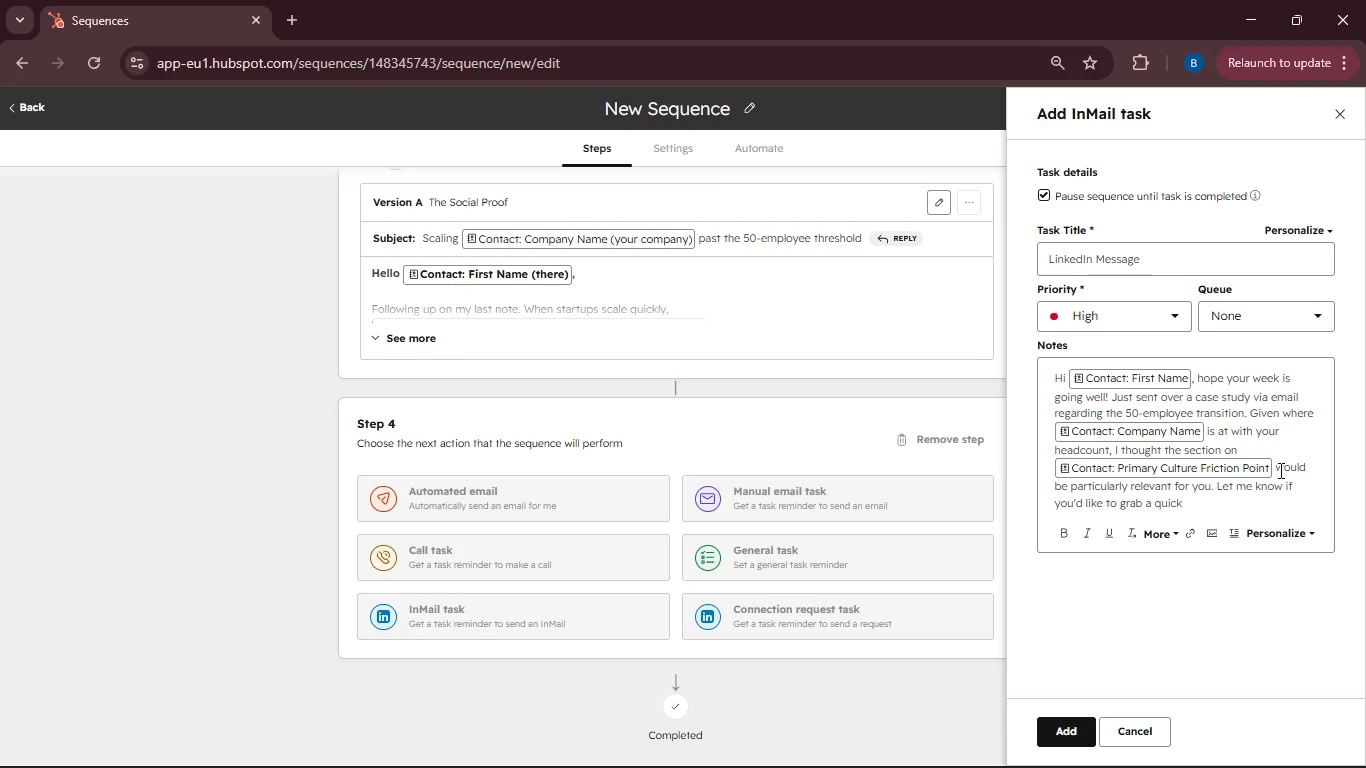 
type( coffe )
key(Backspace)
type(e to discuss.)
 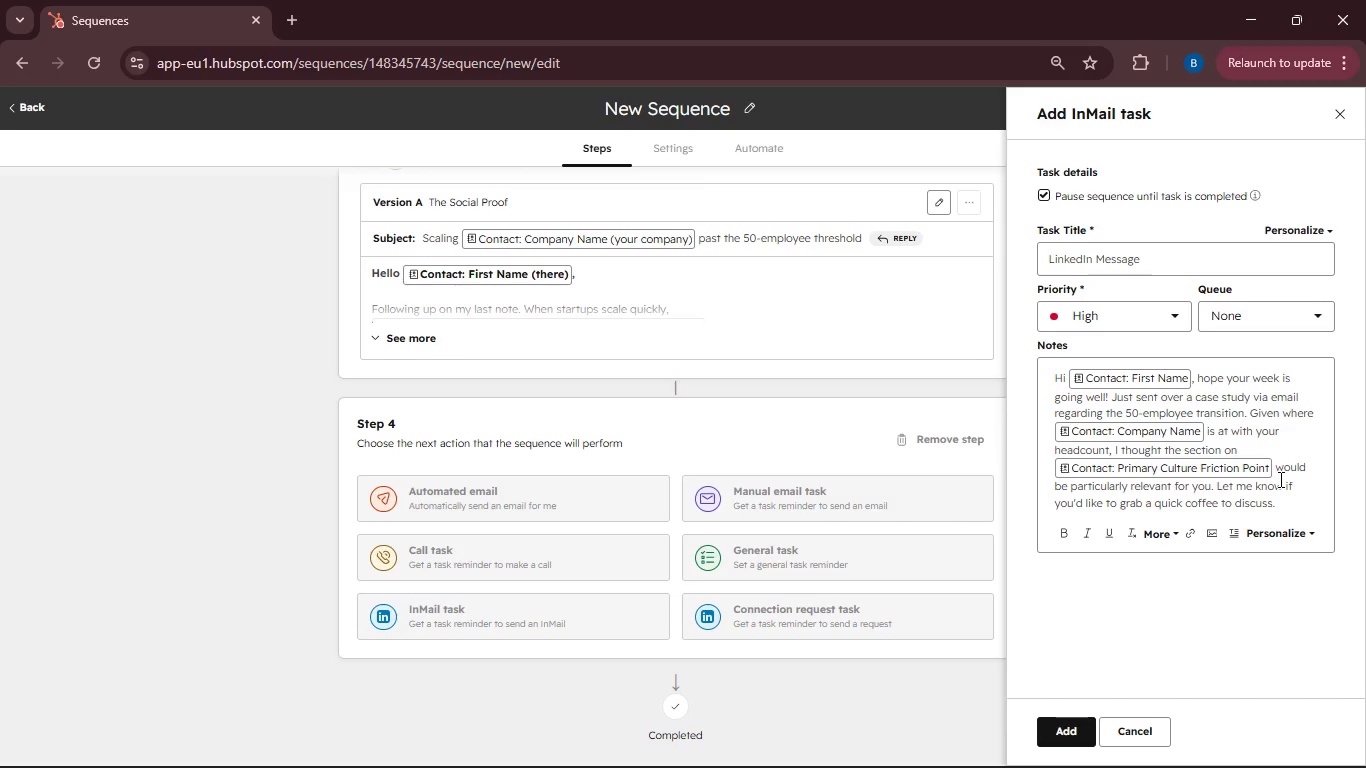 
left_click([1187, 623])
 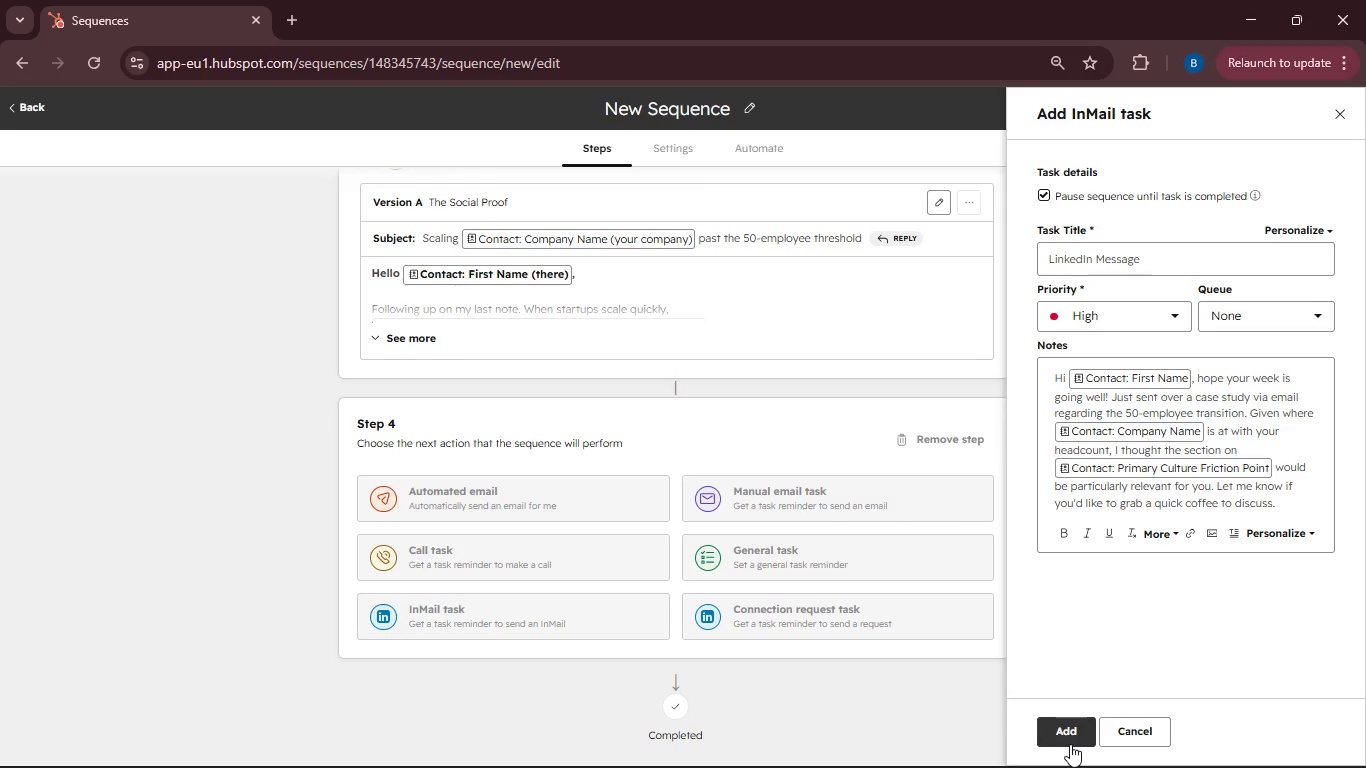 
left_click([1070, 744])
 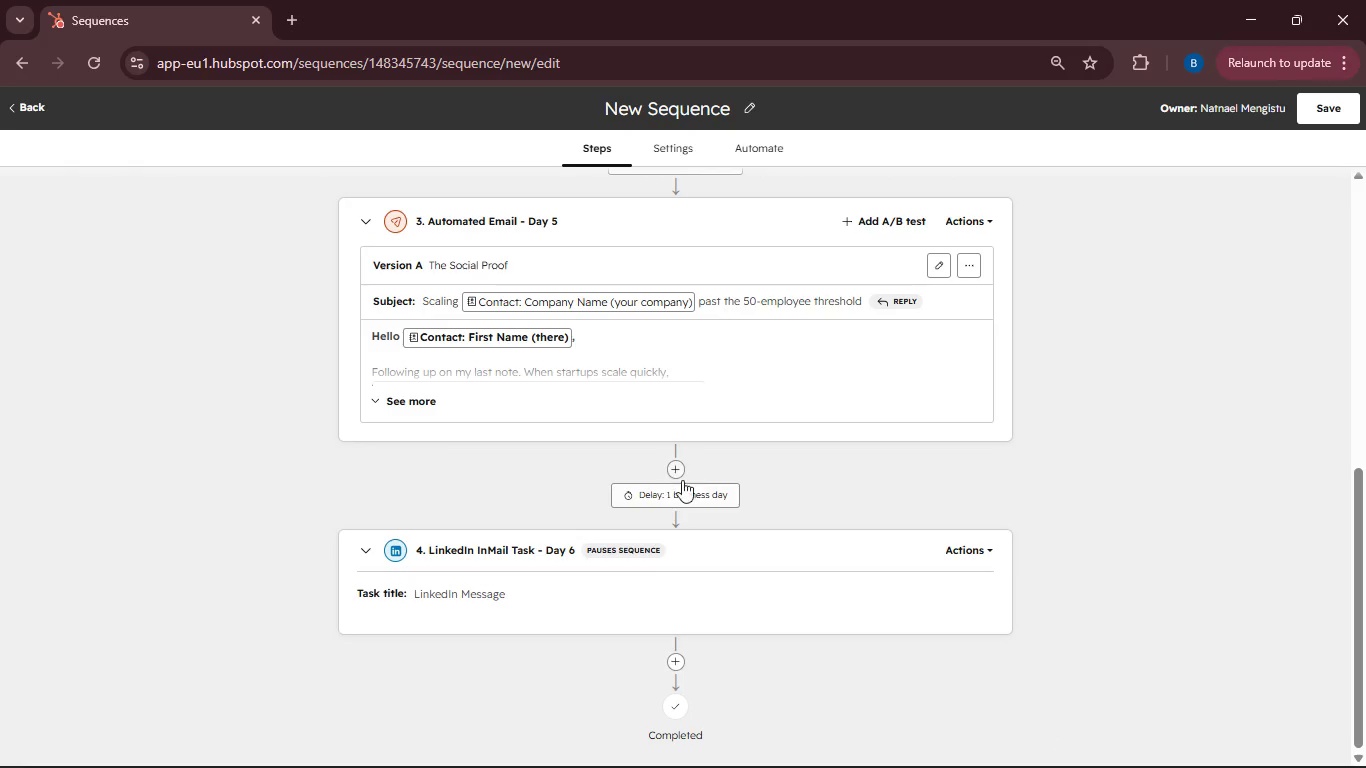 
left_click([683, 488])
 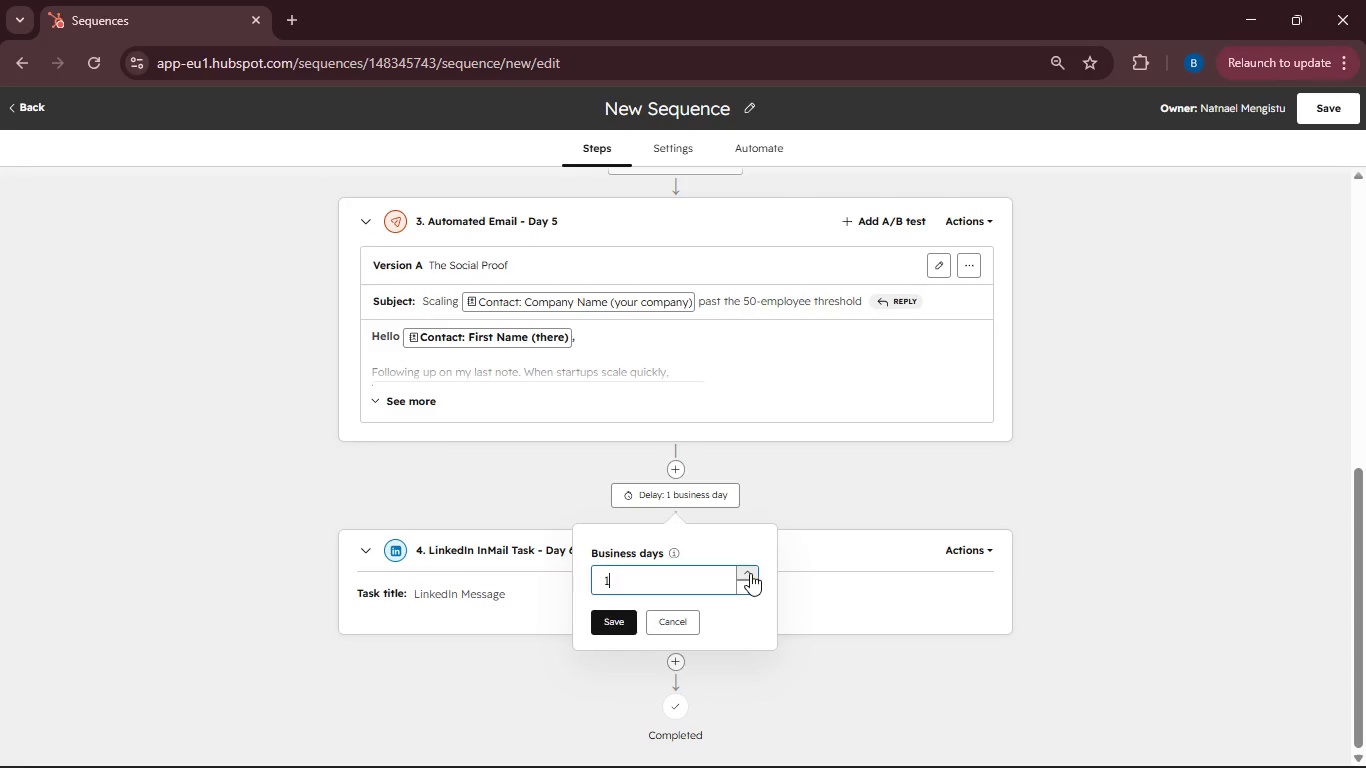 
double_click([750, 573])
 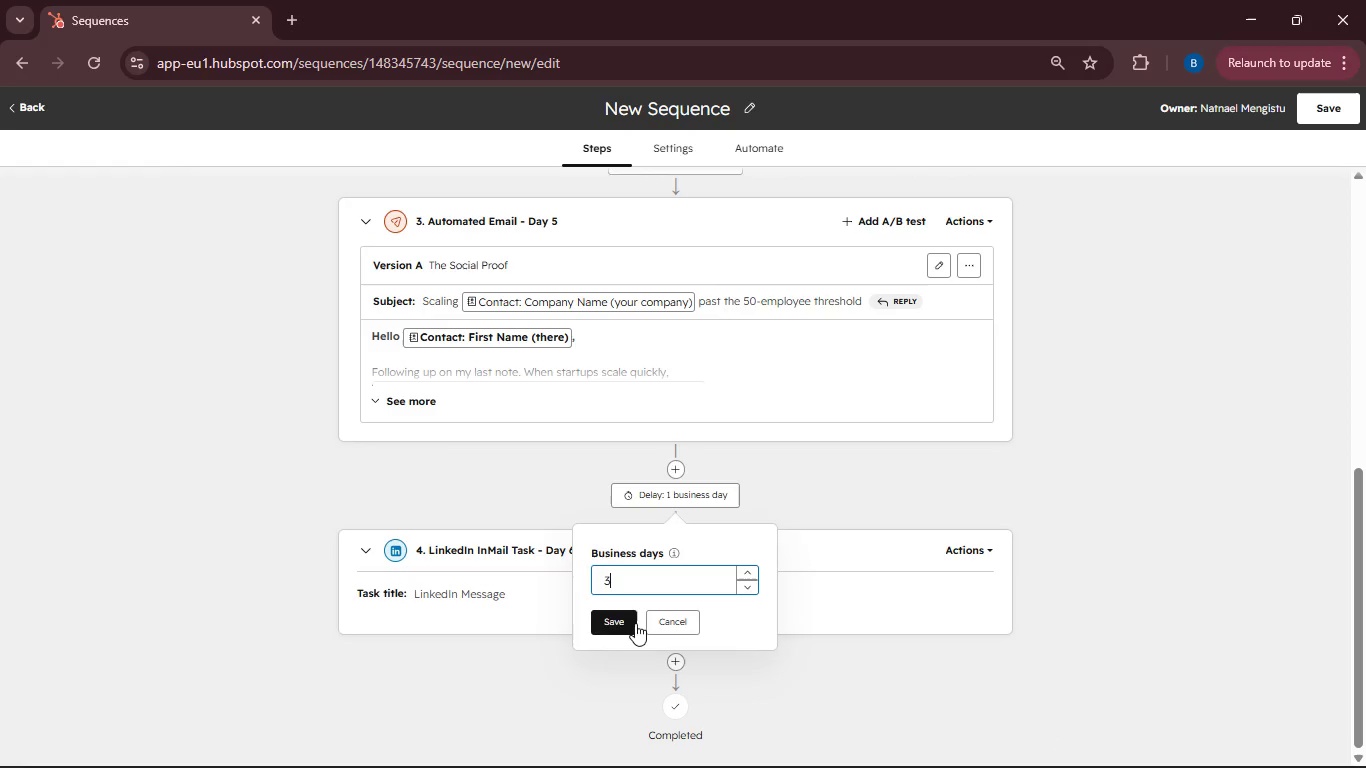 
left_click([631, 622])
 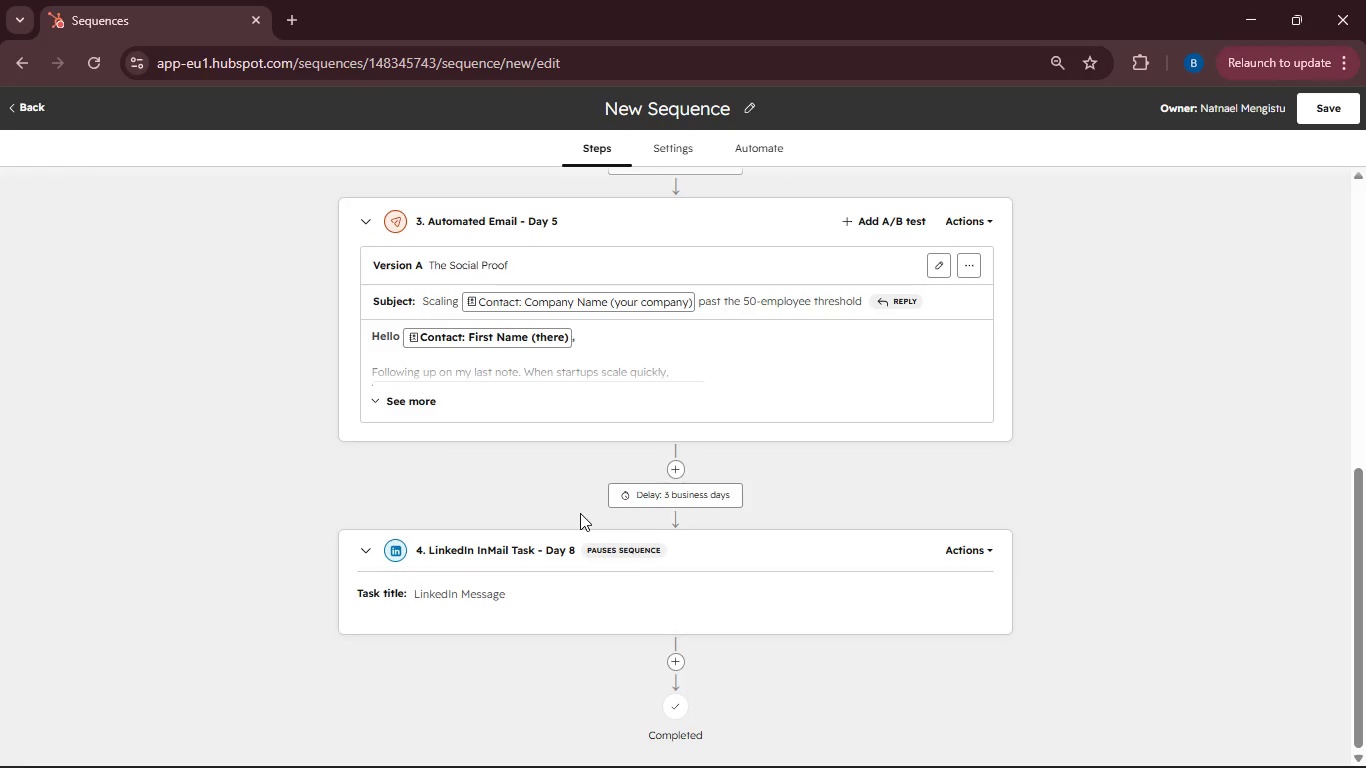 
scroll: coordinate [579, 513], scroll_direction: down, amount: 3.0
 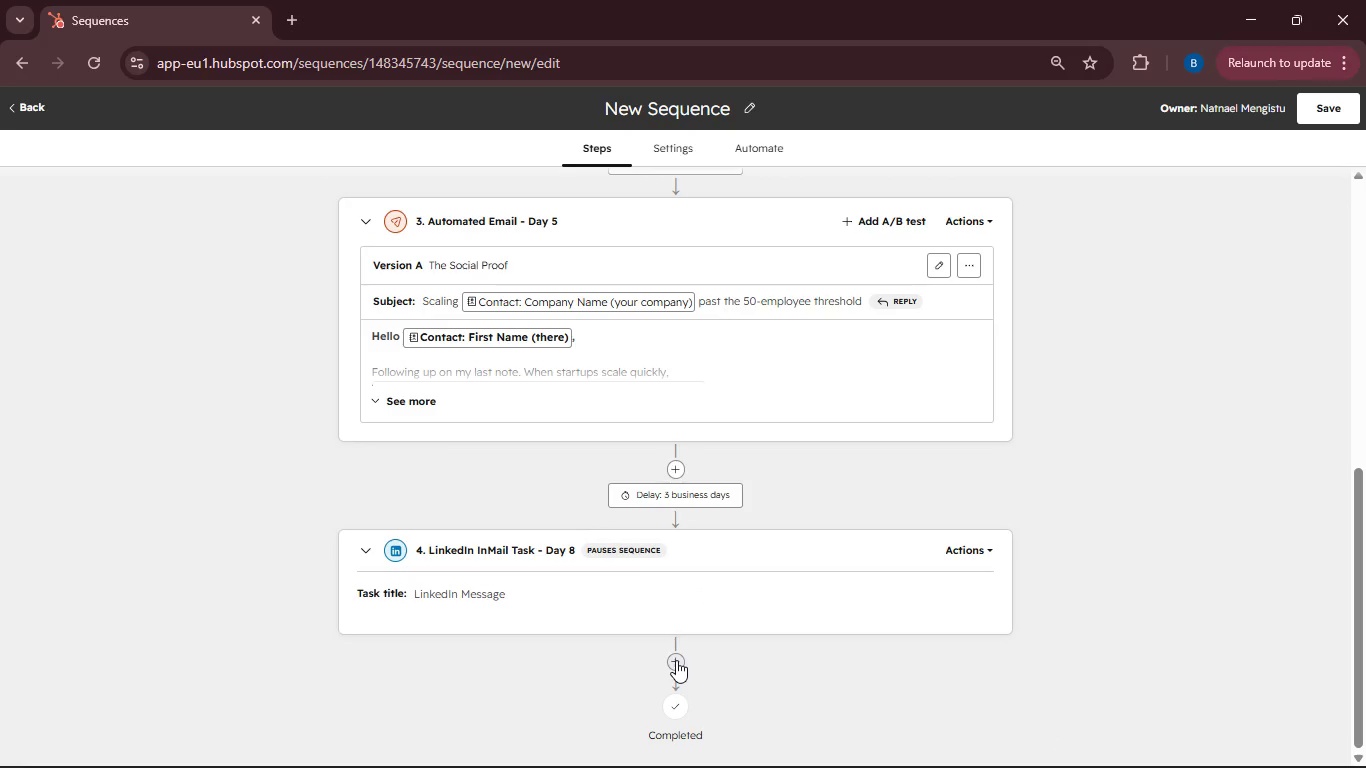 
left_click([676, 660])
 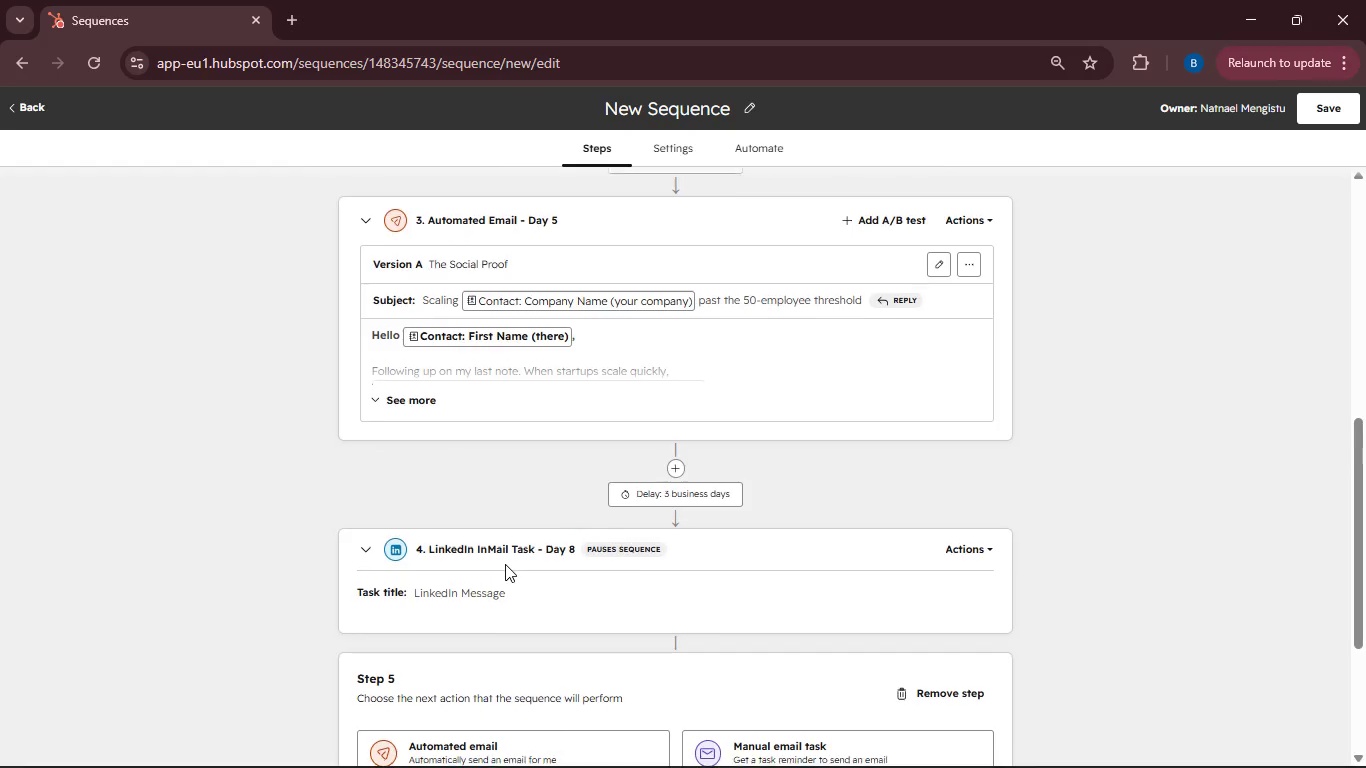 
scroll: coordinate [505, 564], scroll_direction: down, amount: 4.0
 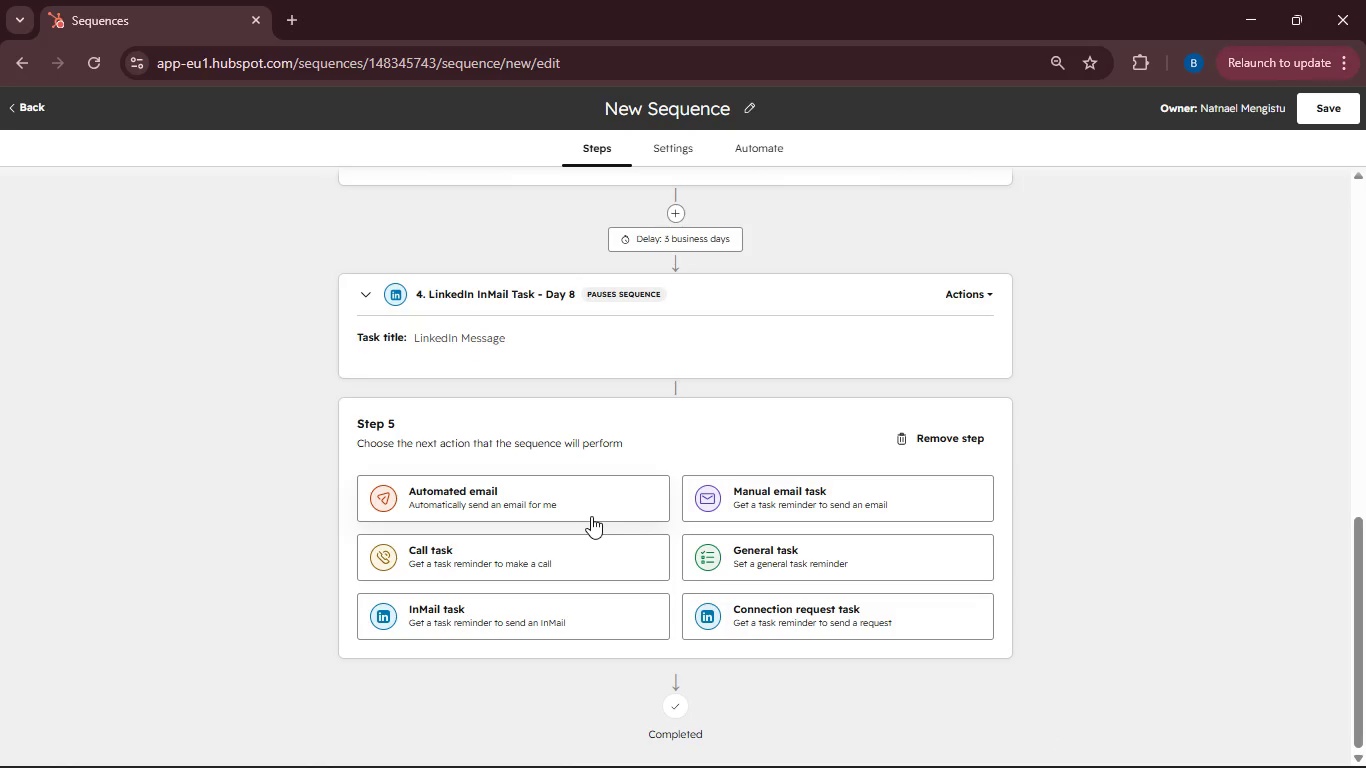 
left_click([591, 516])
 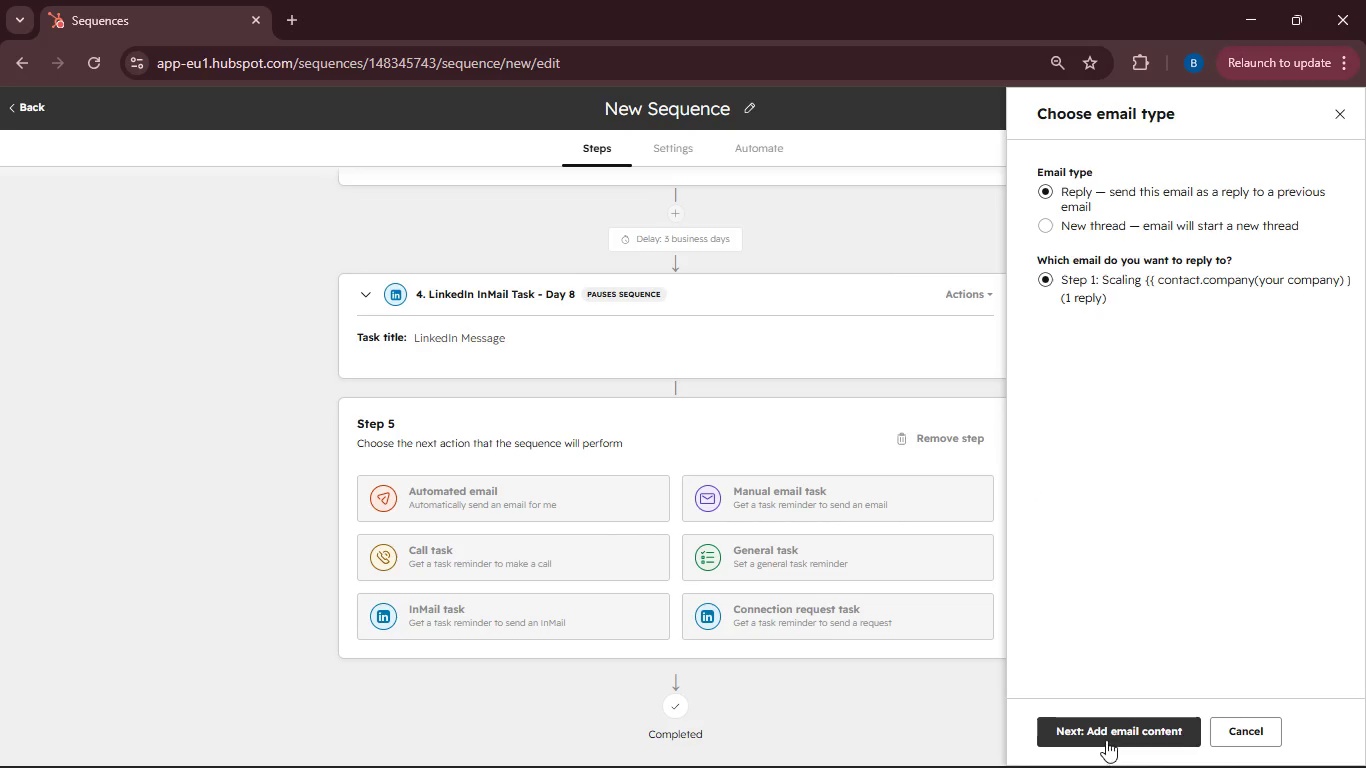 
wait(5.33)
 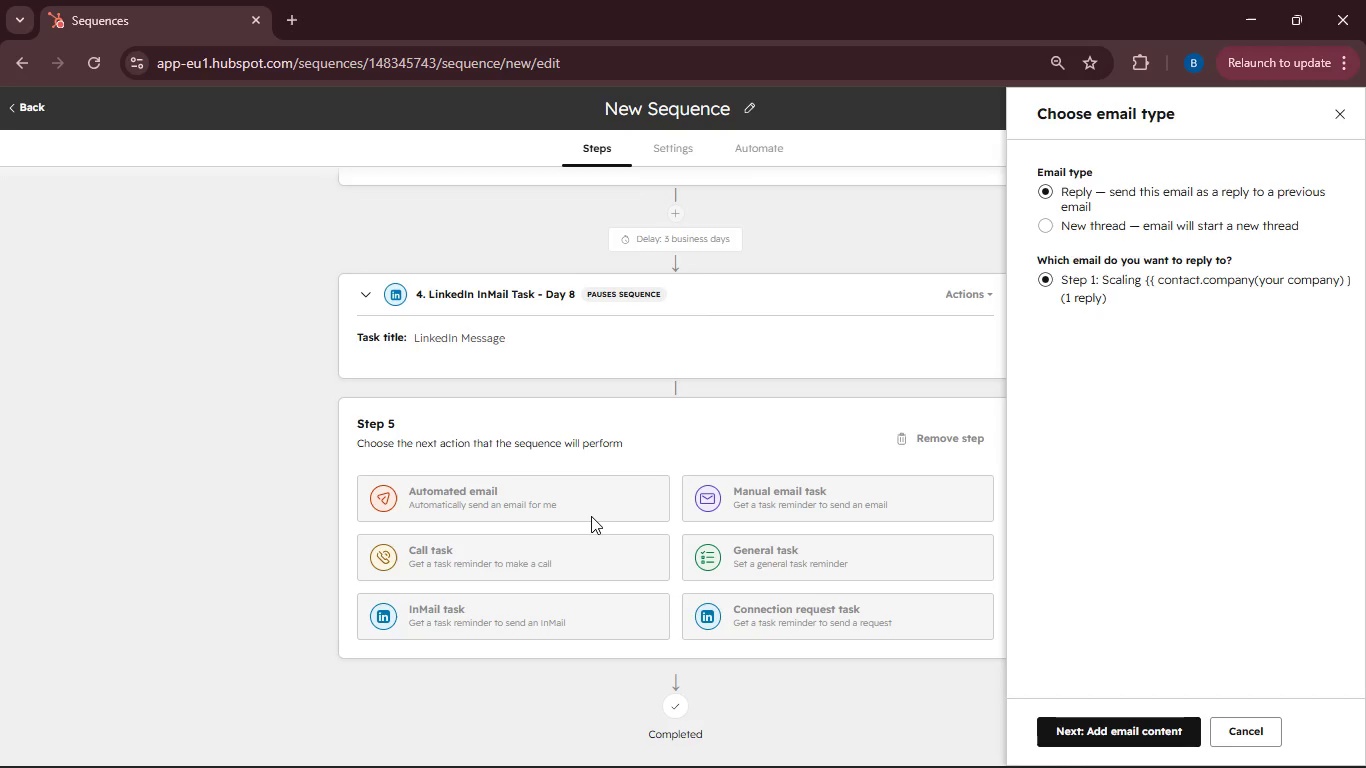 
left_click([1104, 736])
 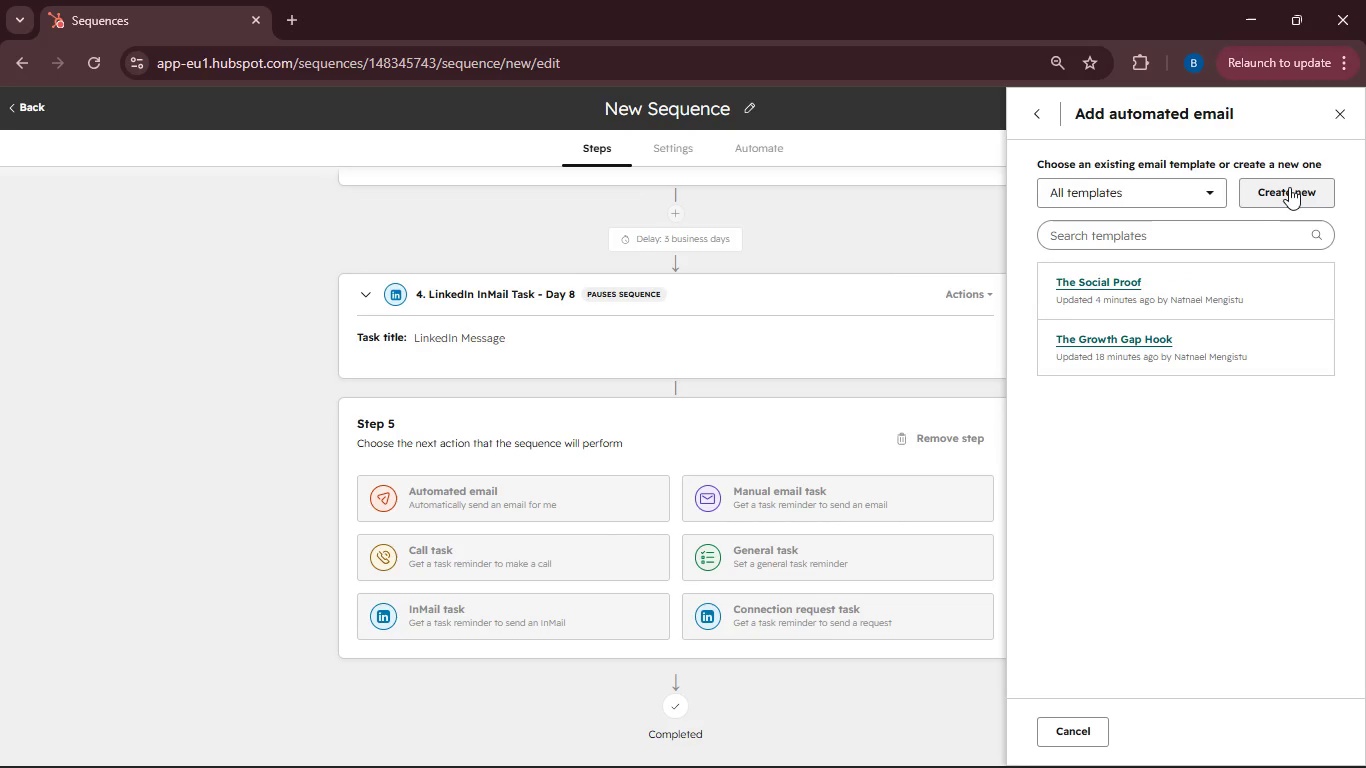 
left_click([1289, 186])
 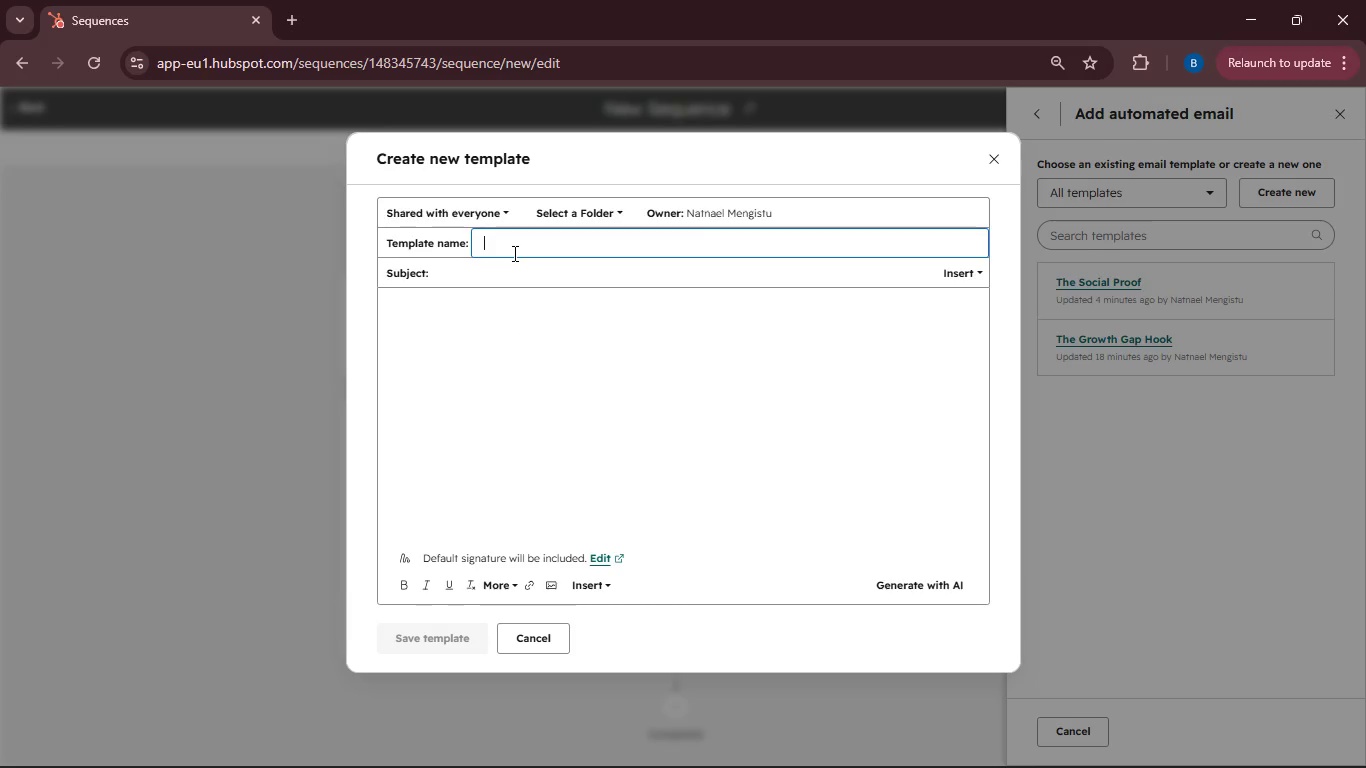 
type(The Break )
key(Backspace)
type(-uo)
 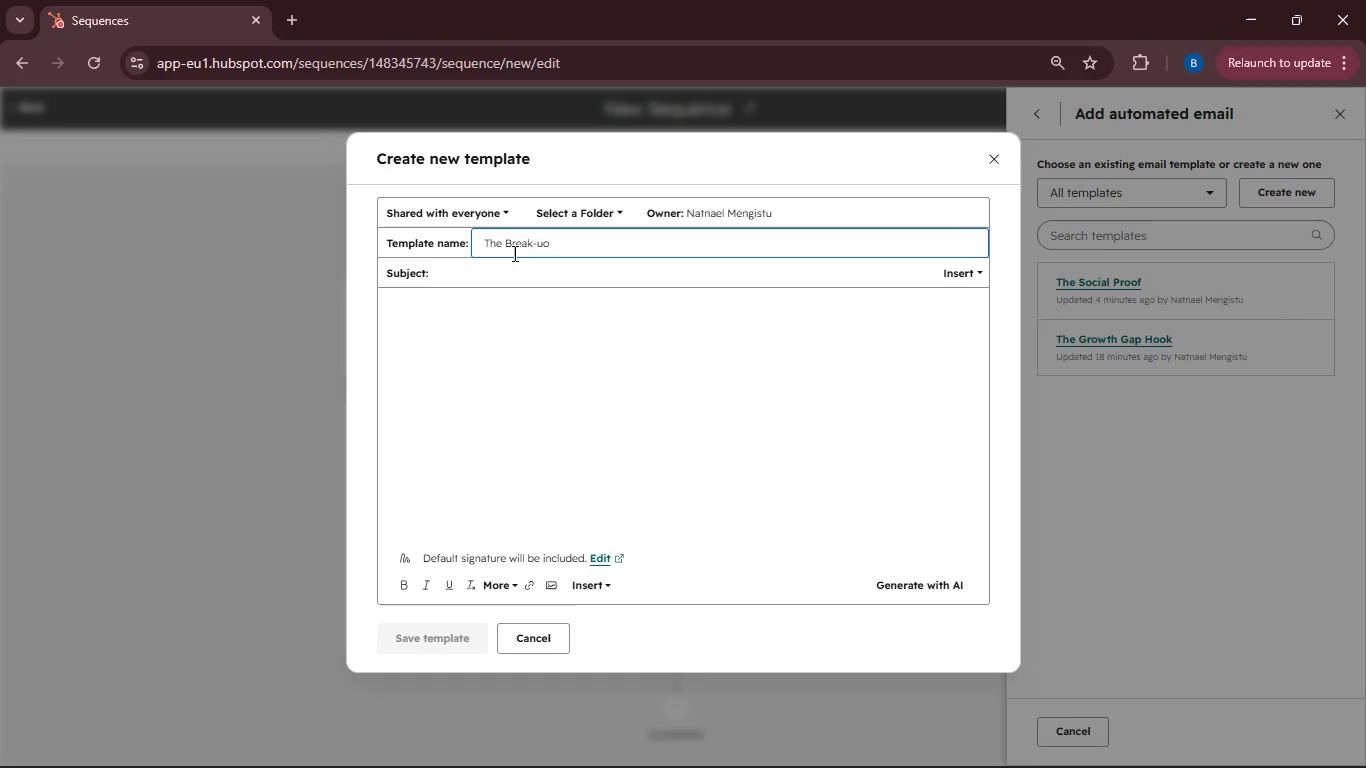 
wait(5.89)
 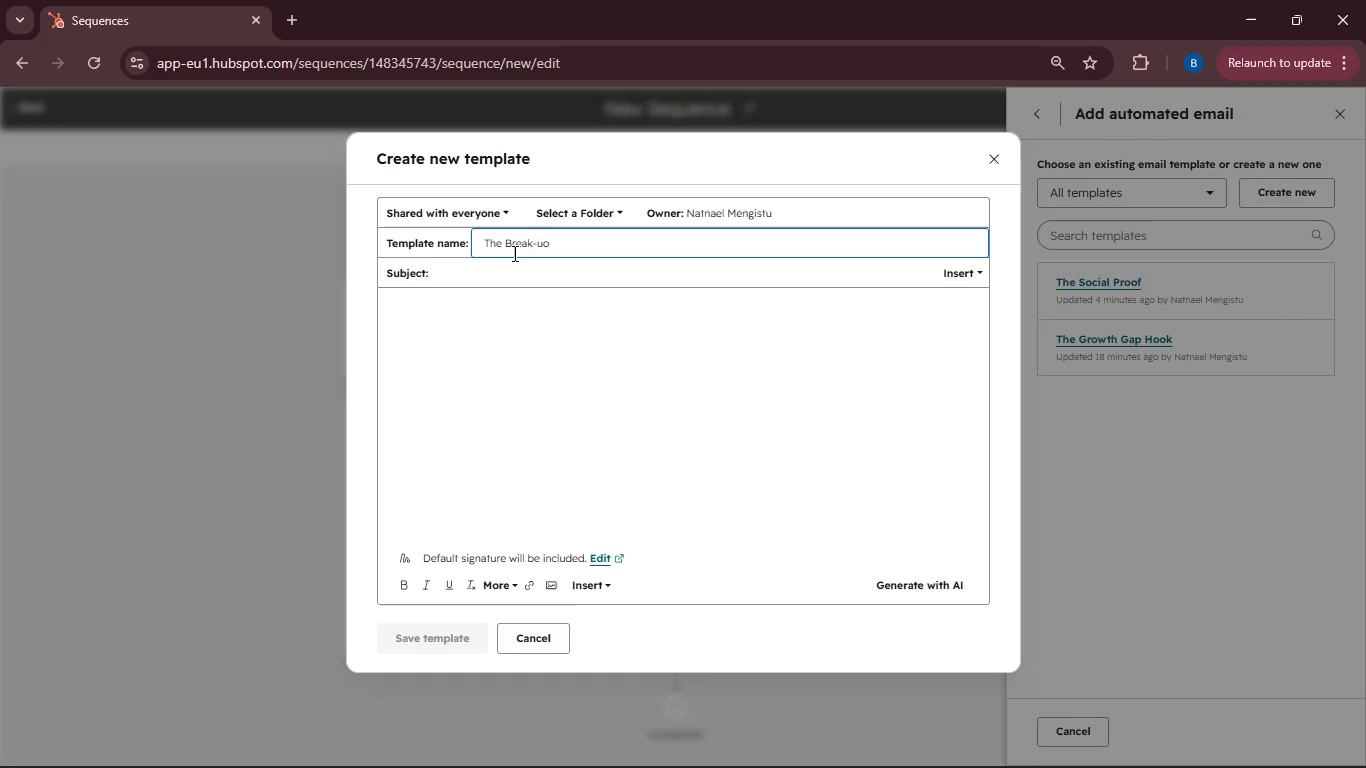 
left_click([449, 278])
 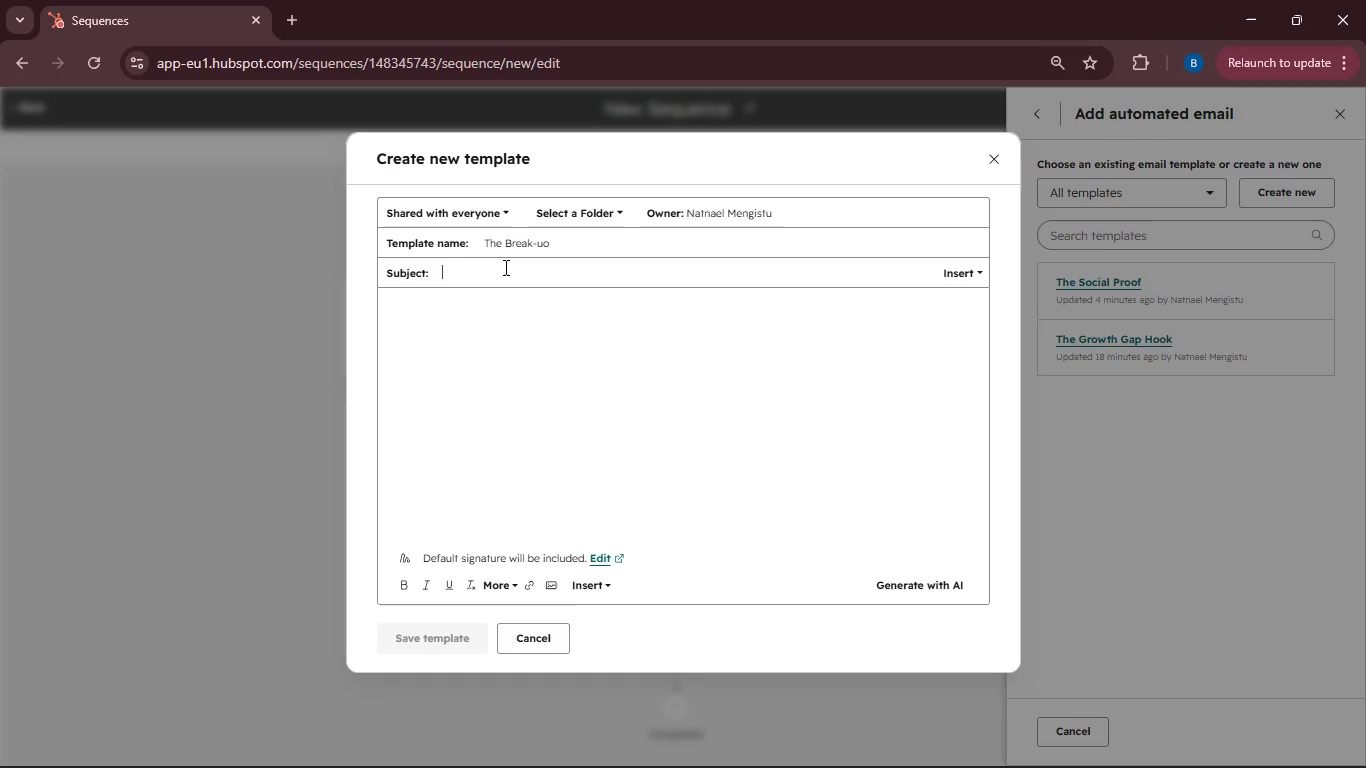 
type(Moving this to the back burner?)
 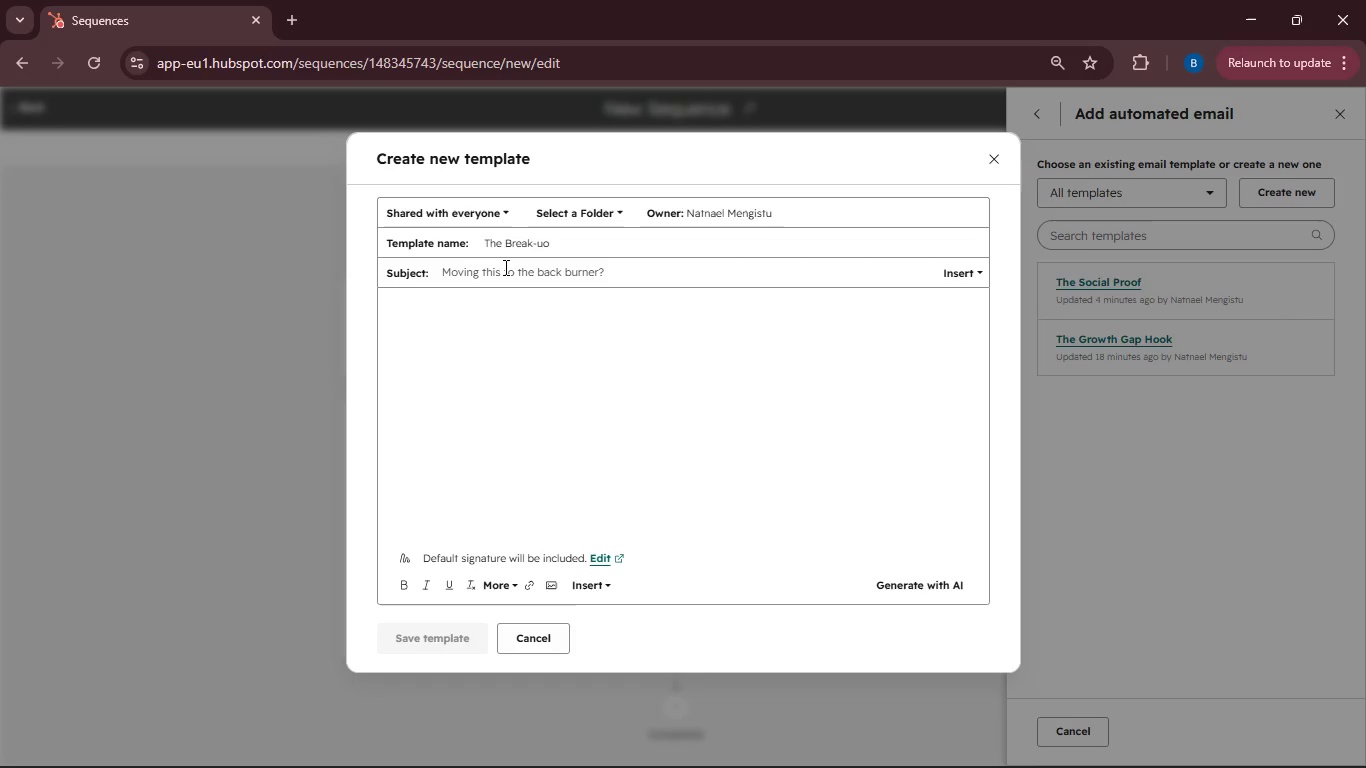 
left_click([449, 292])
 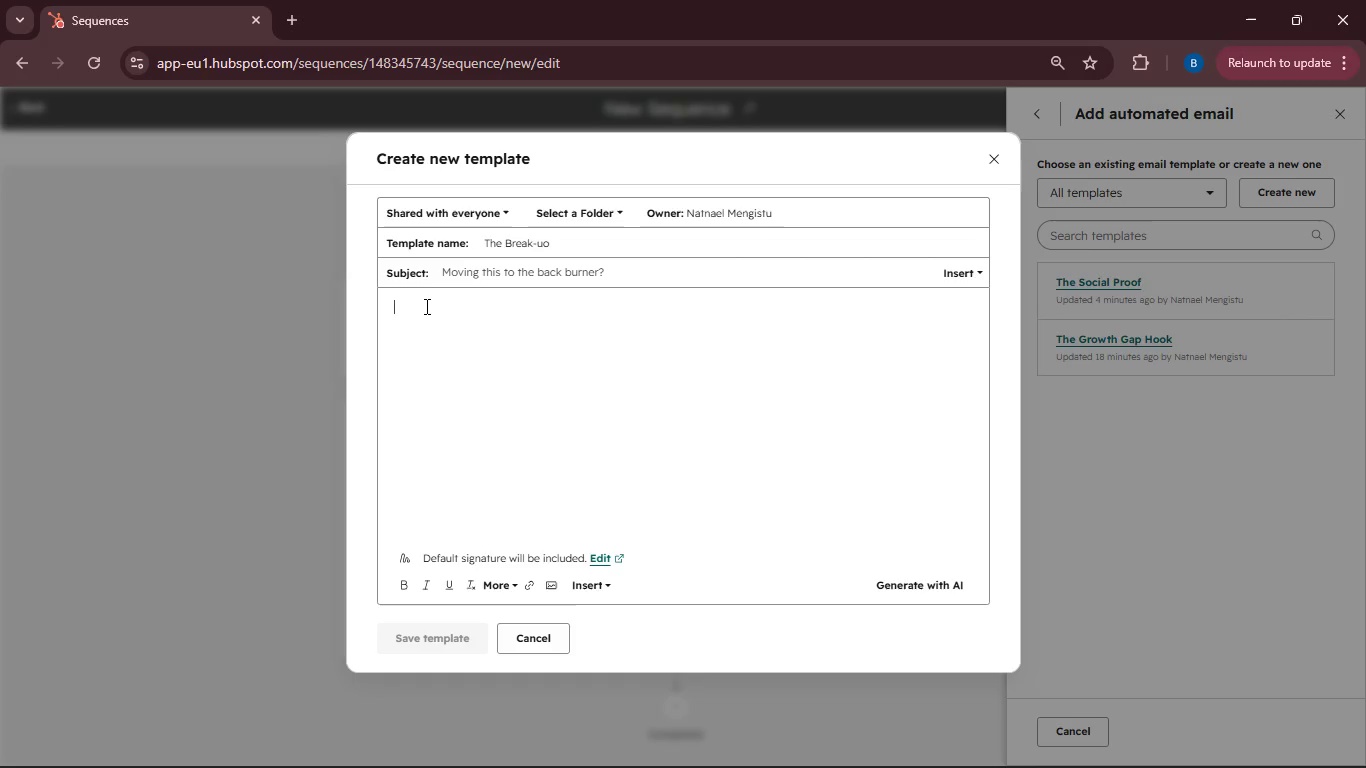 
left_click([425, 306])
 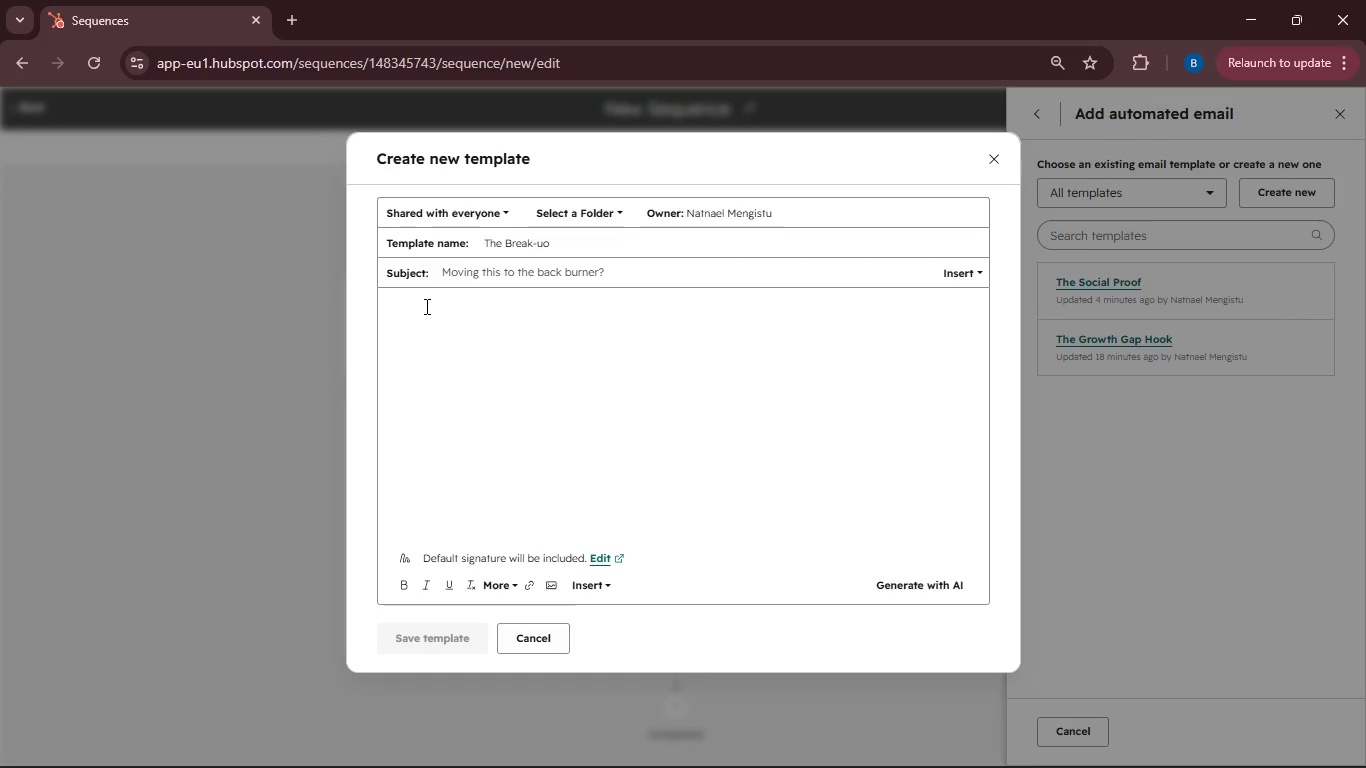 
type(Hello )
 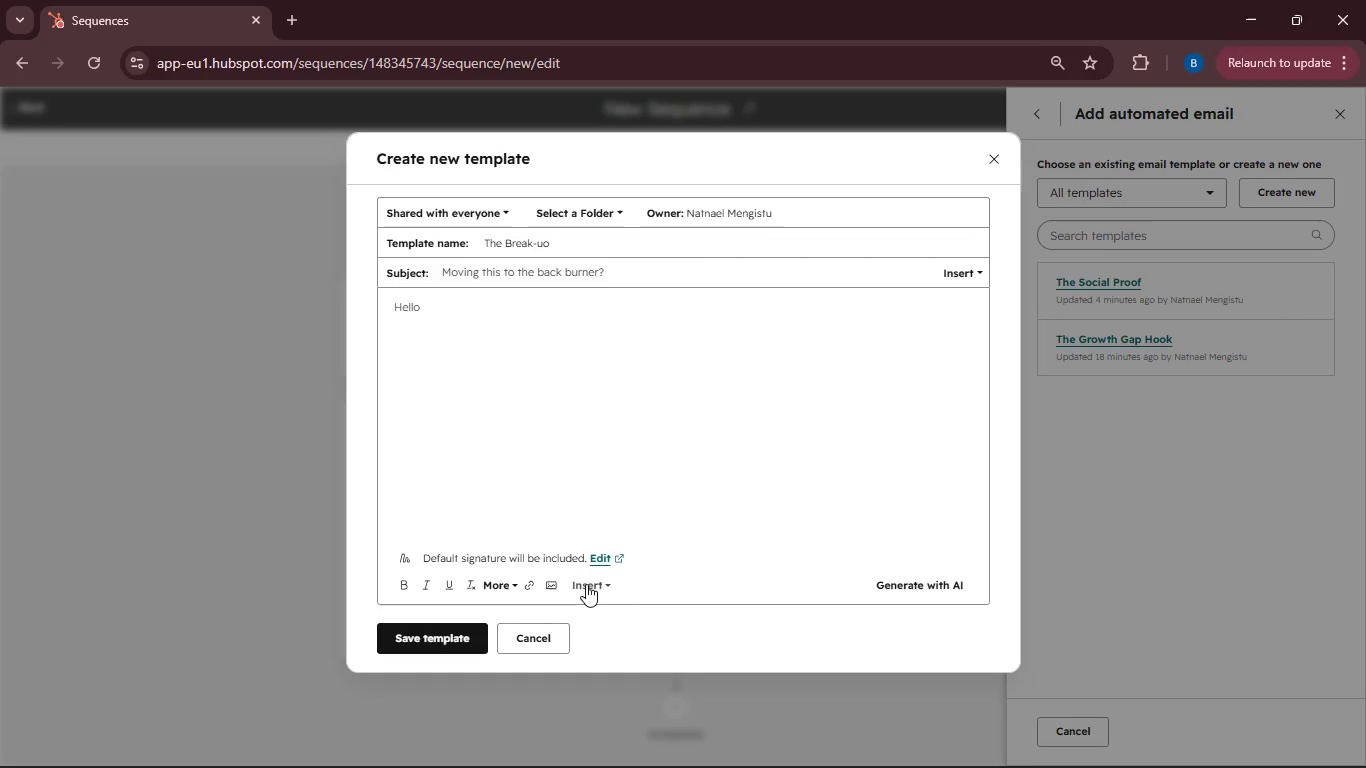 
left_click([586, 584])
 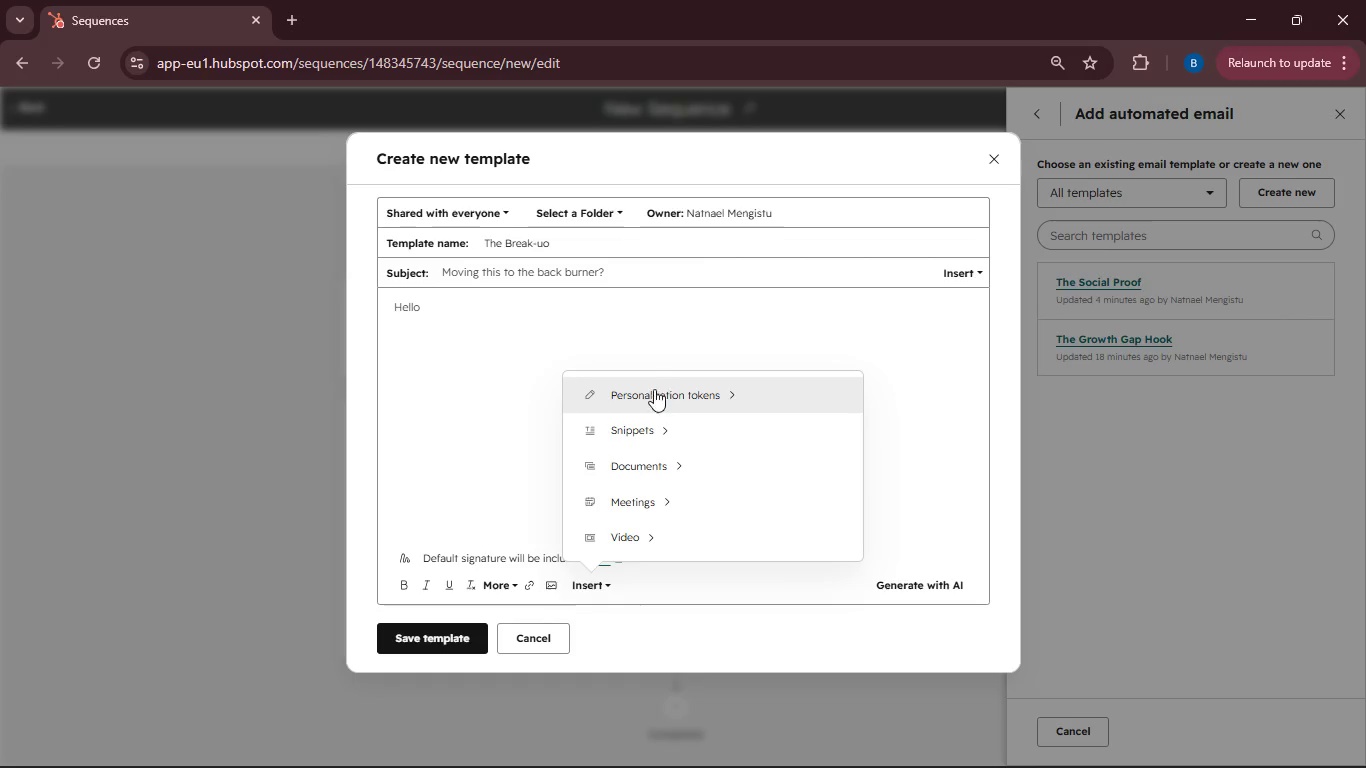 
left_click([654, 390])
 